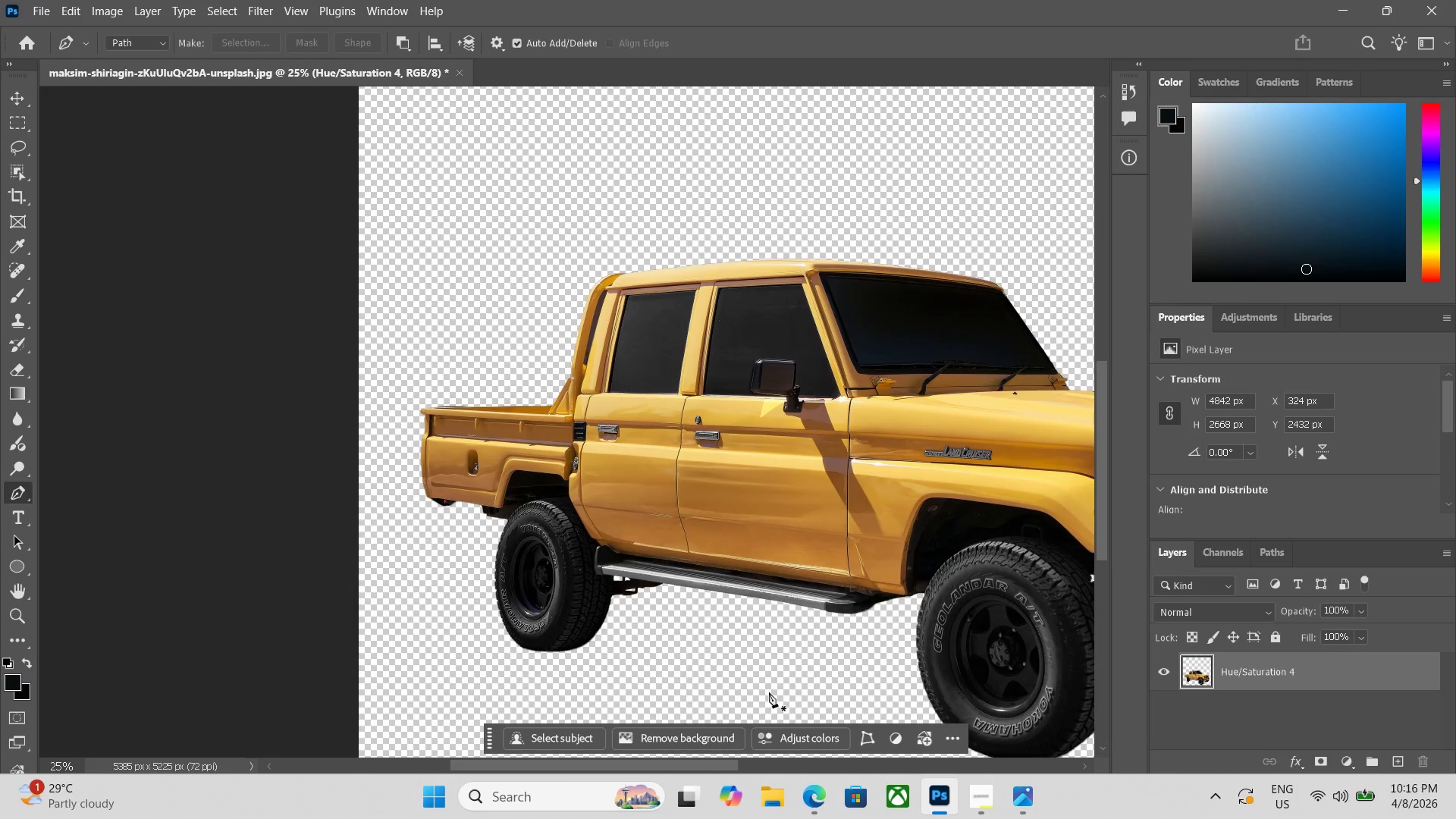 
key(Space)
 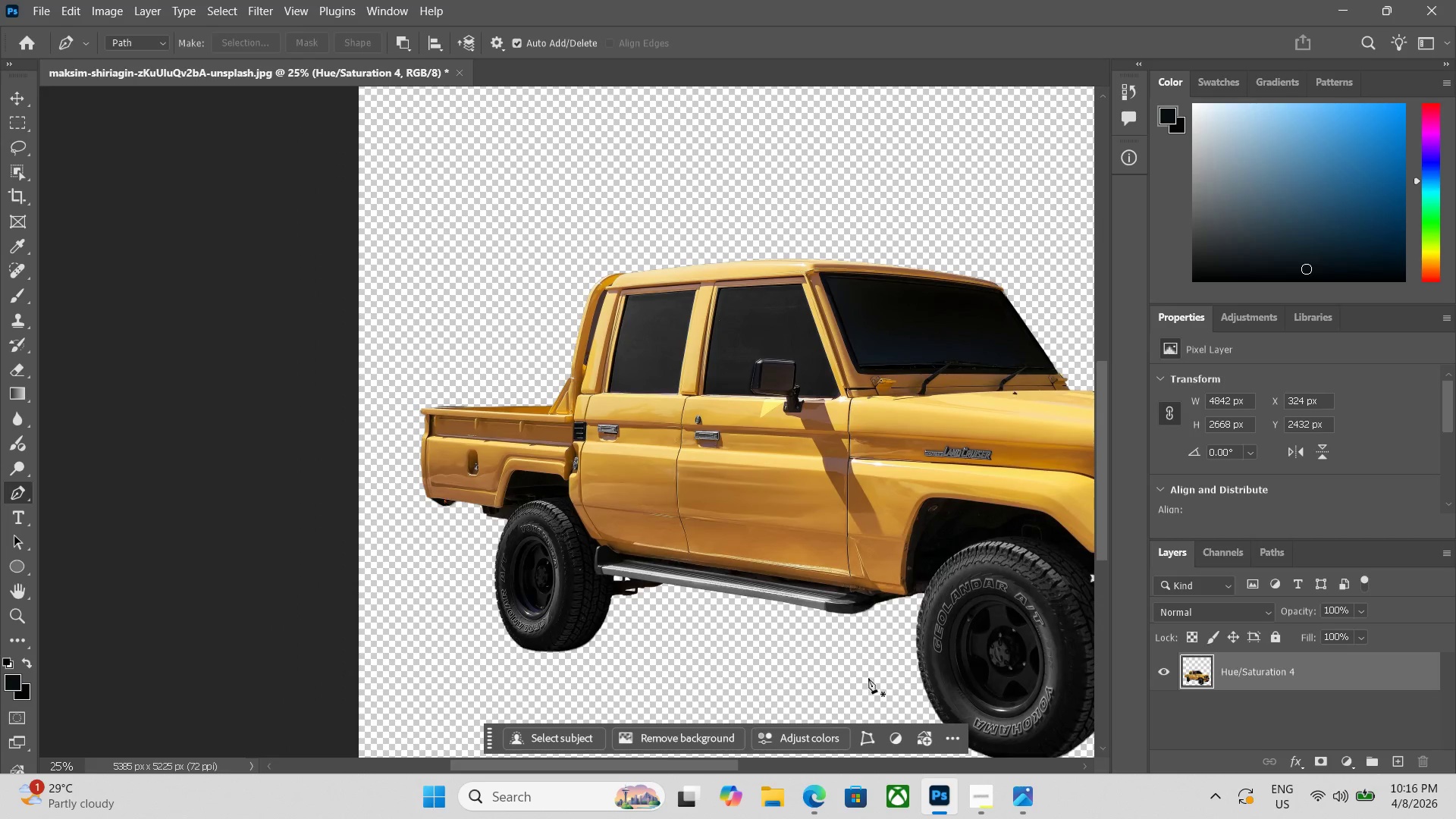 
key(Space)
 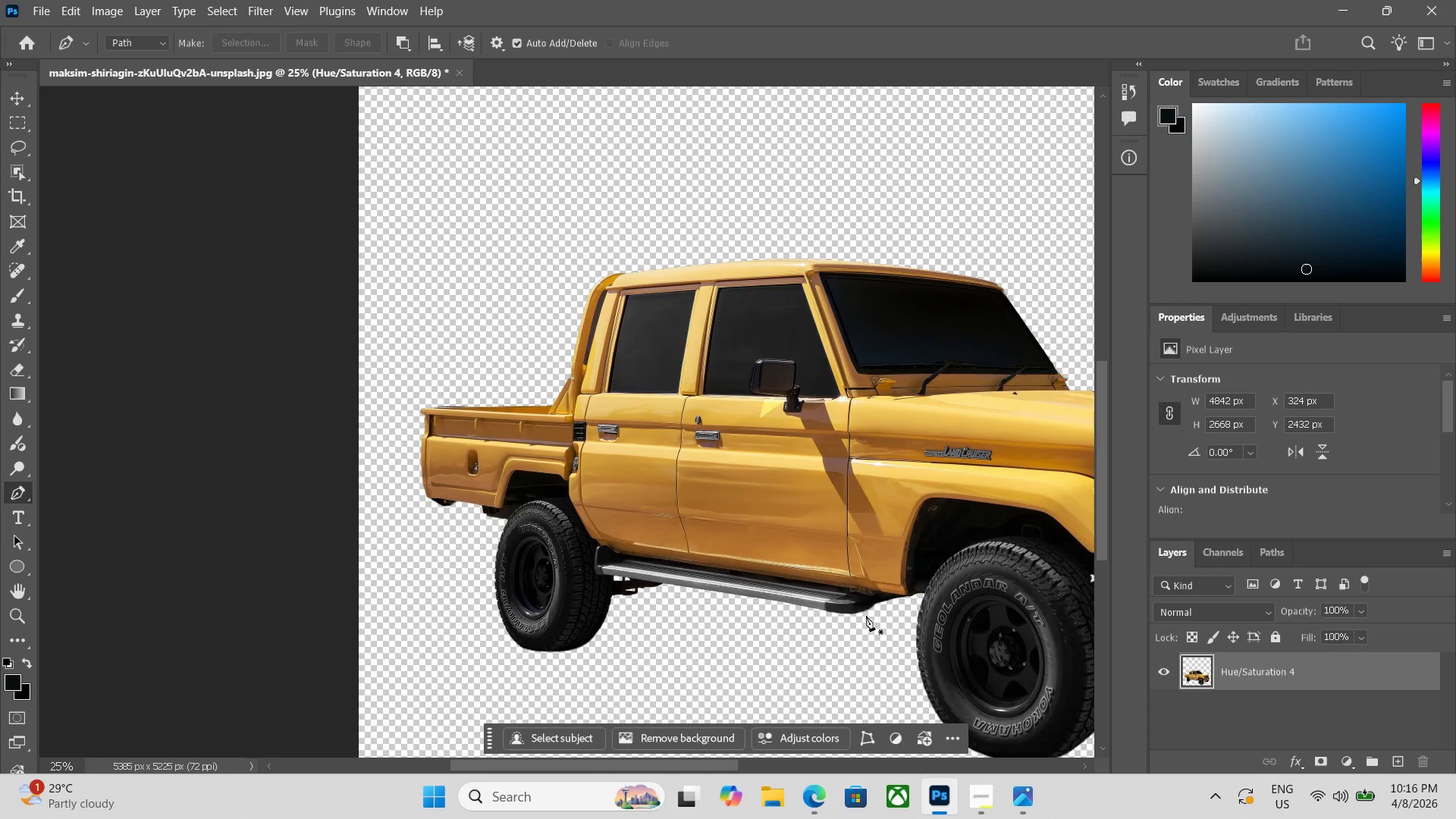 
hold_key(key=Space, duration=0.42)
 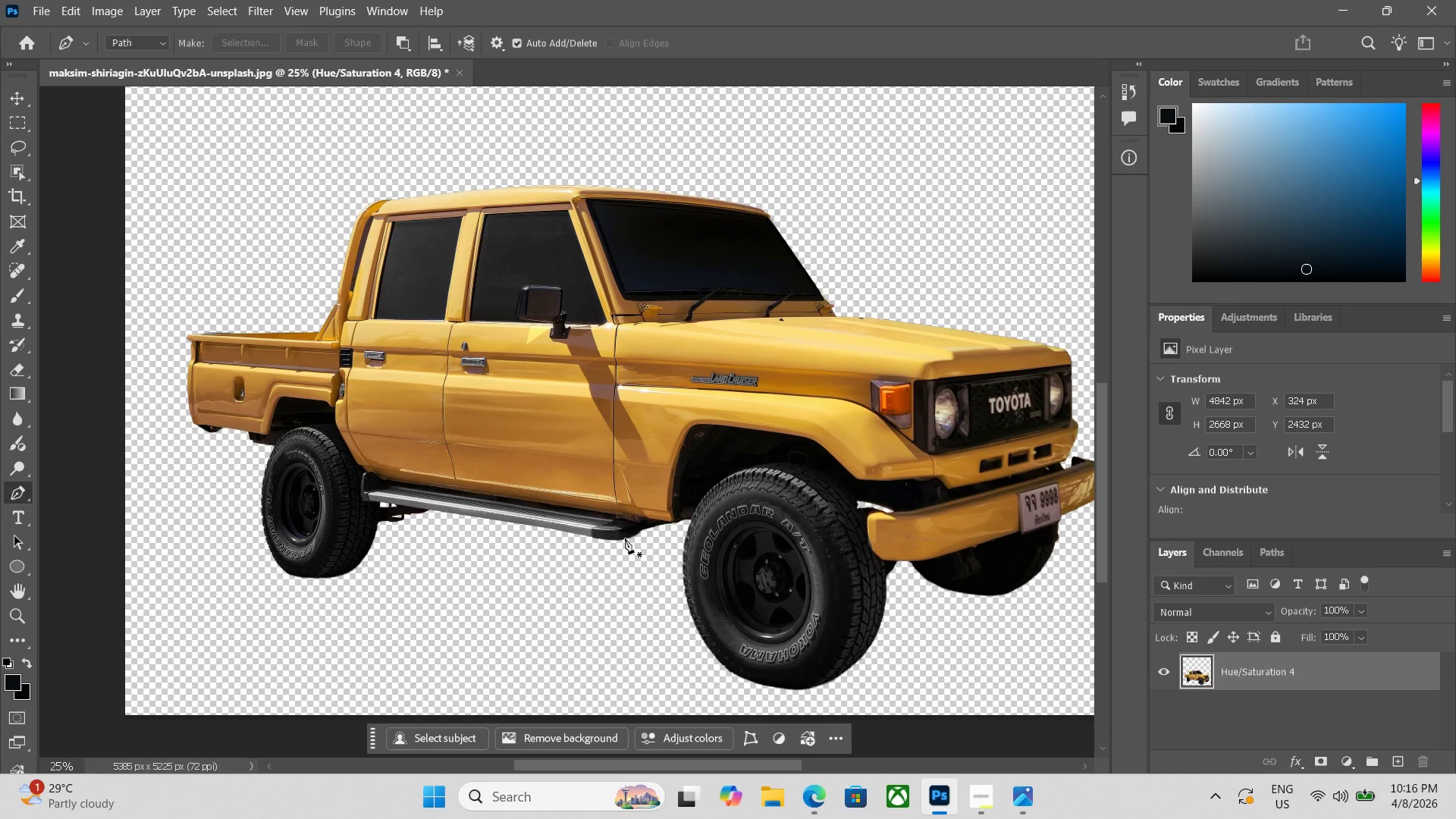 
left_click_drag(start_coordinate=[863, 613], to_coordinate=[629, 540])
 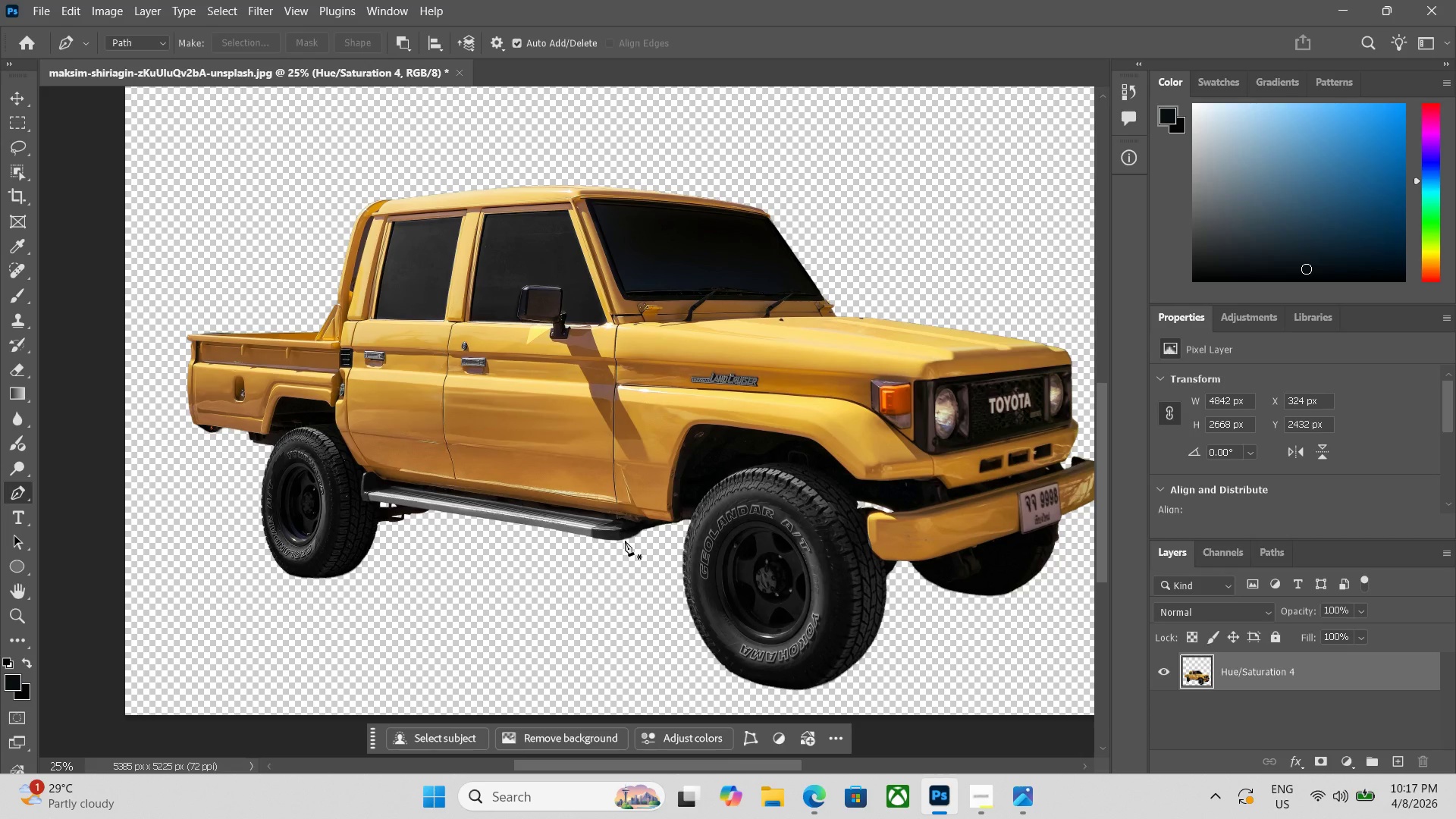 
hold_key(key=Space, duration=0.64)
 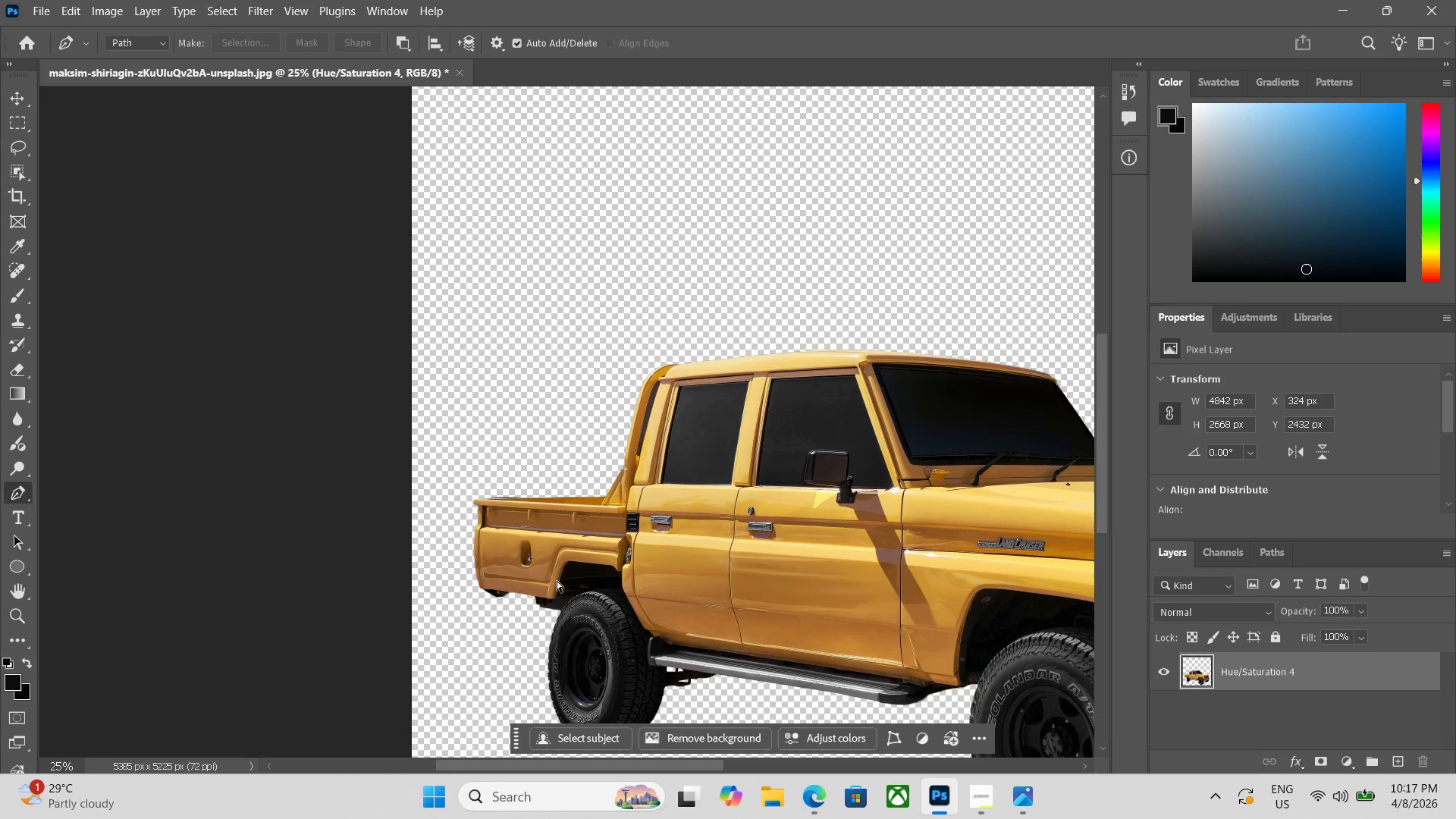 
left_click_drag(start_coordinate=[294, 431], to_coordinate=[581, 595])
 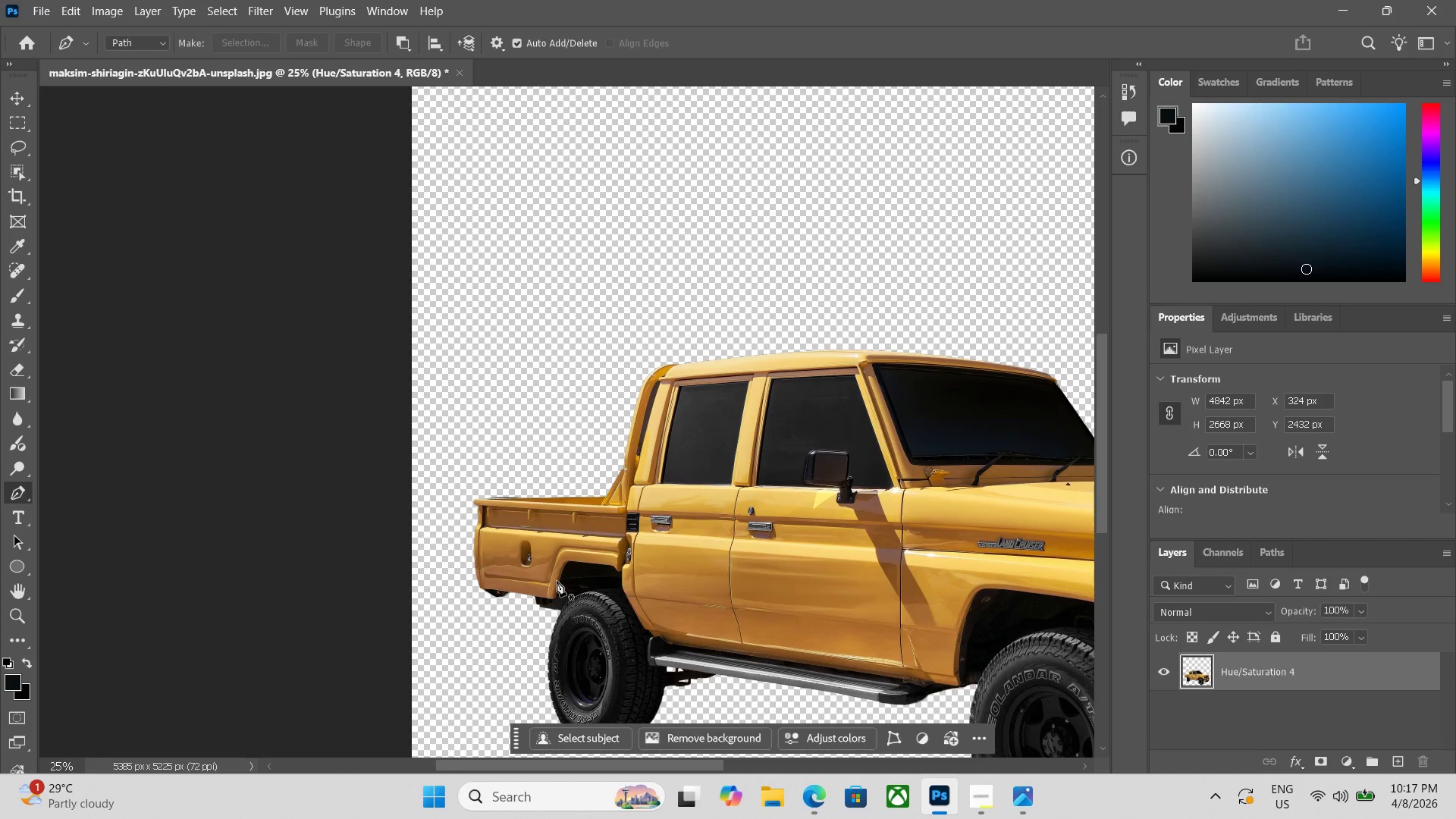 
key(Control+Equal)
 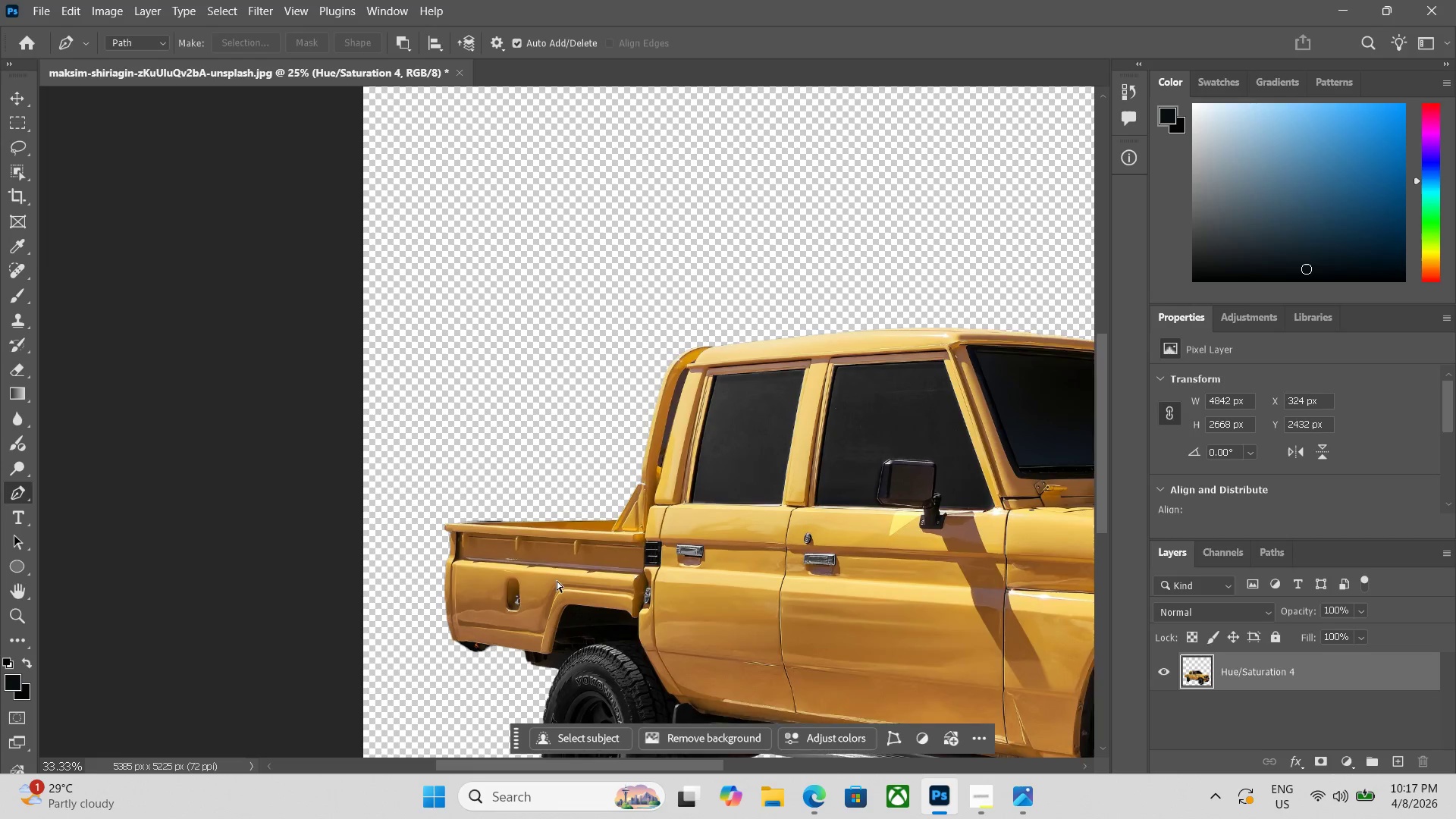 
key(Control+Equal)
 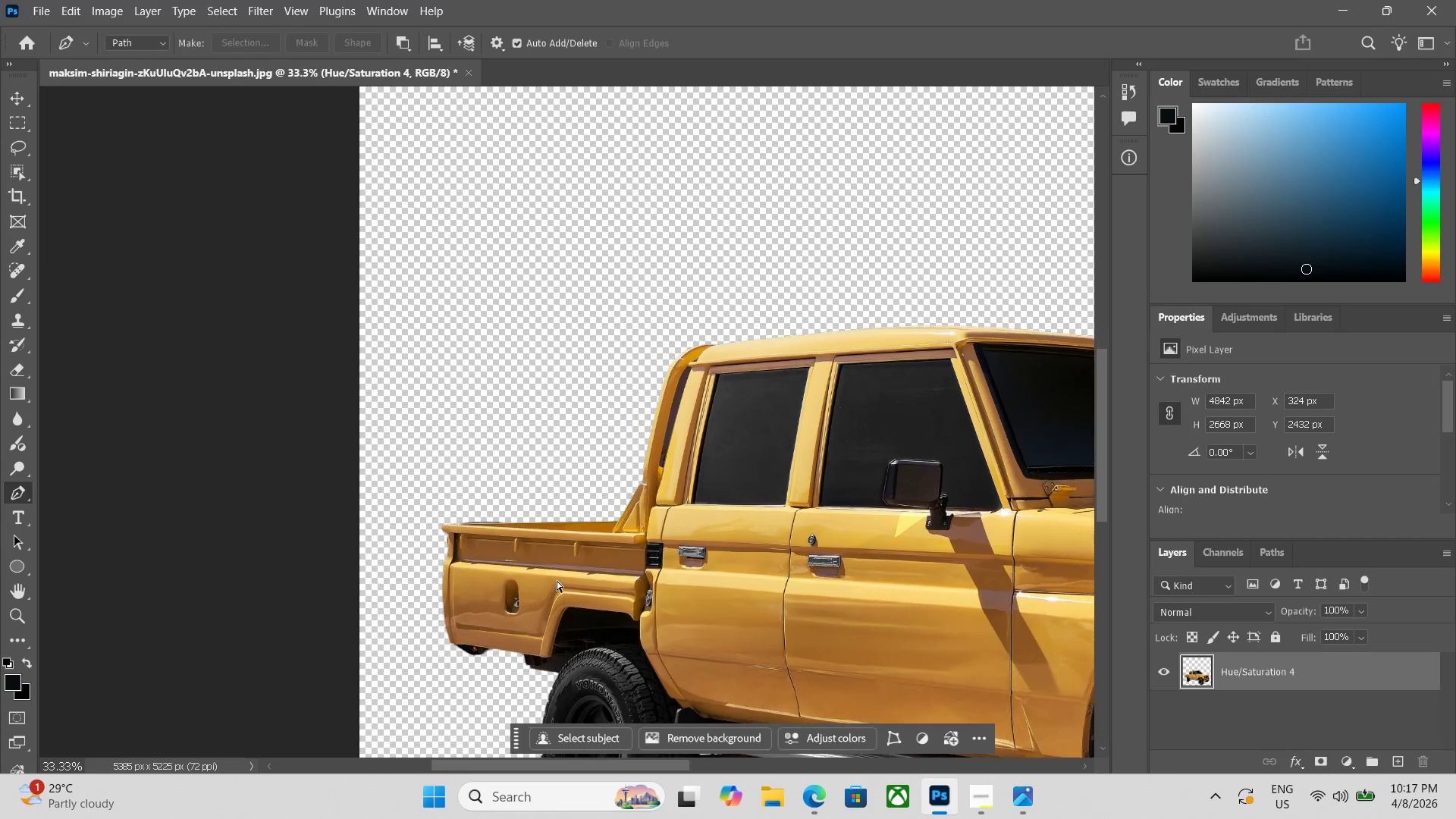 
key(Control+Equal)
 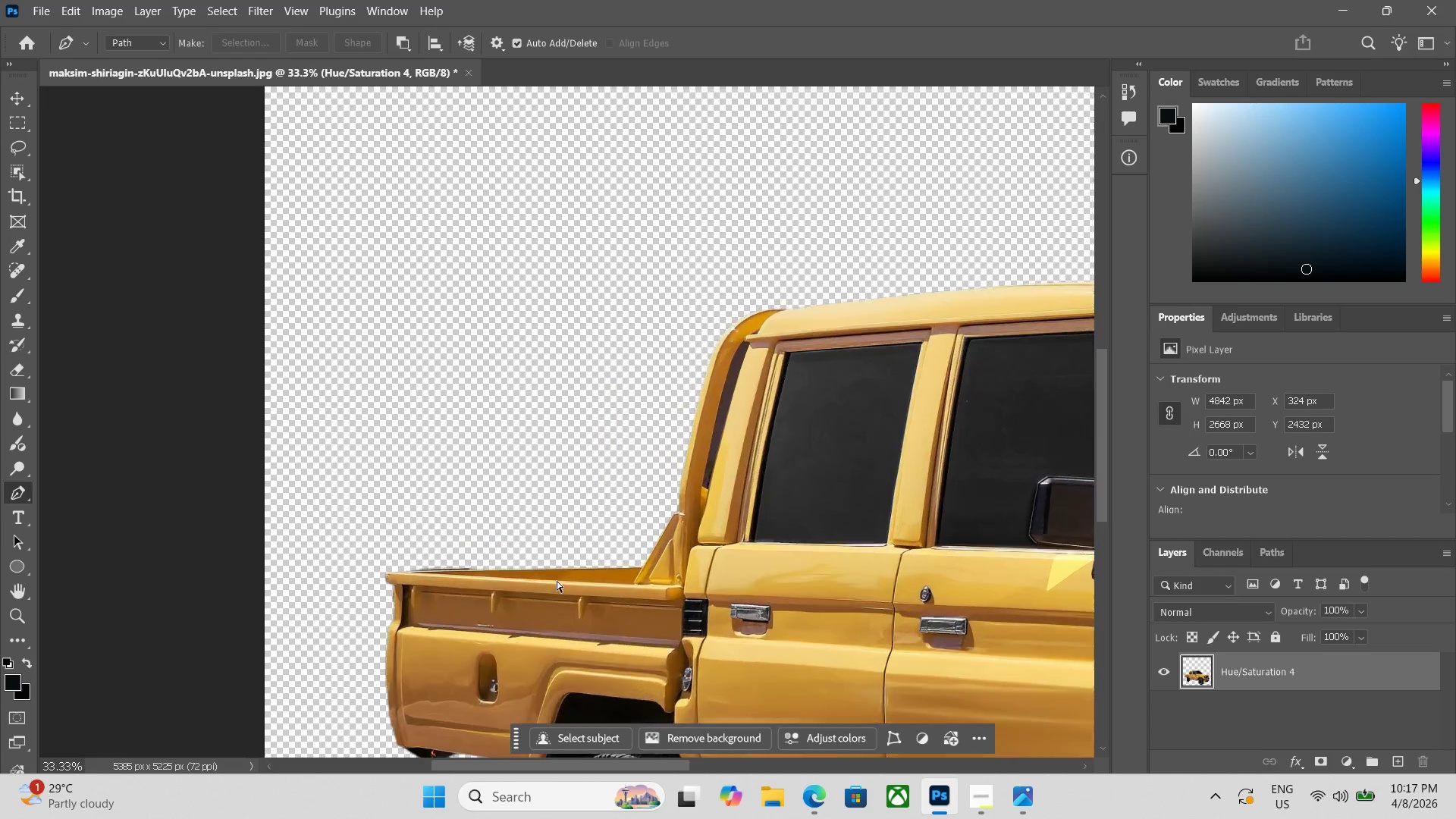 
key(Control+Equal)
 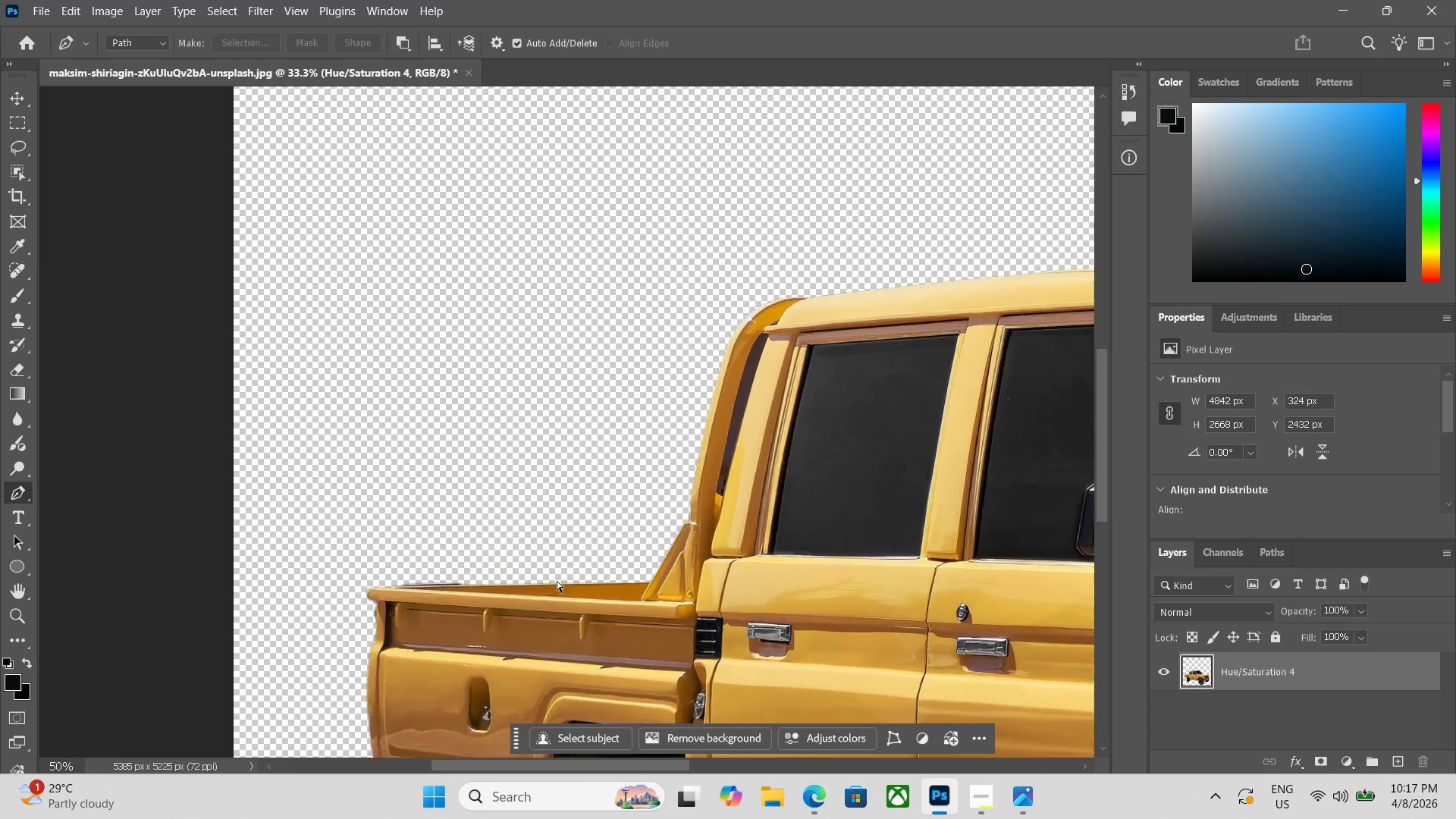 
key(Control+Equal)
 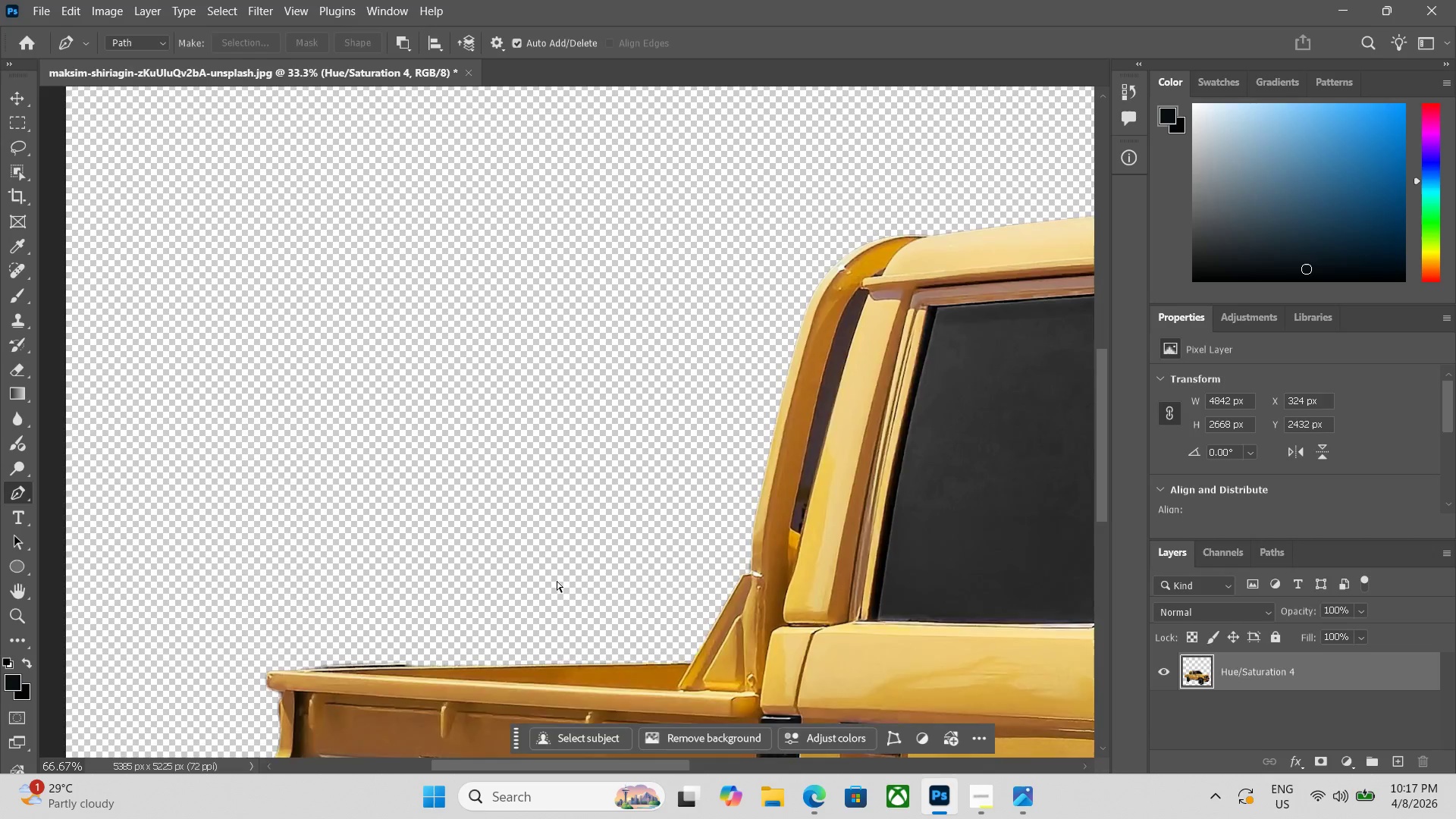 
key(Control+Equal)
 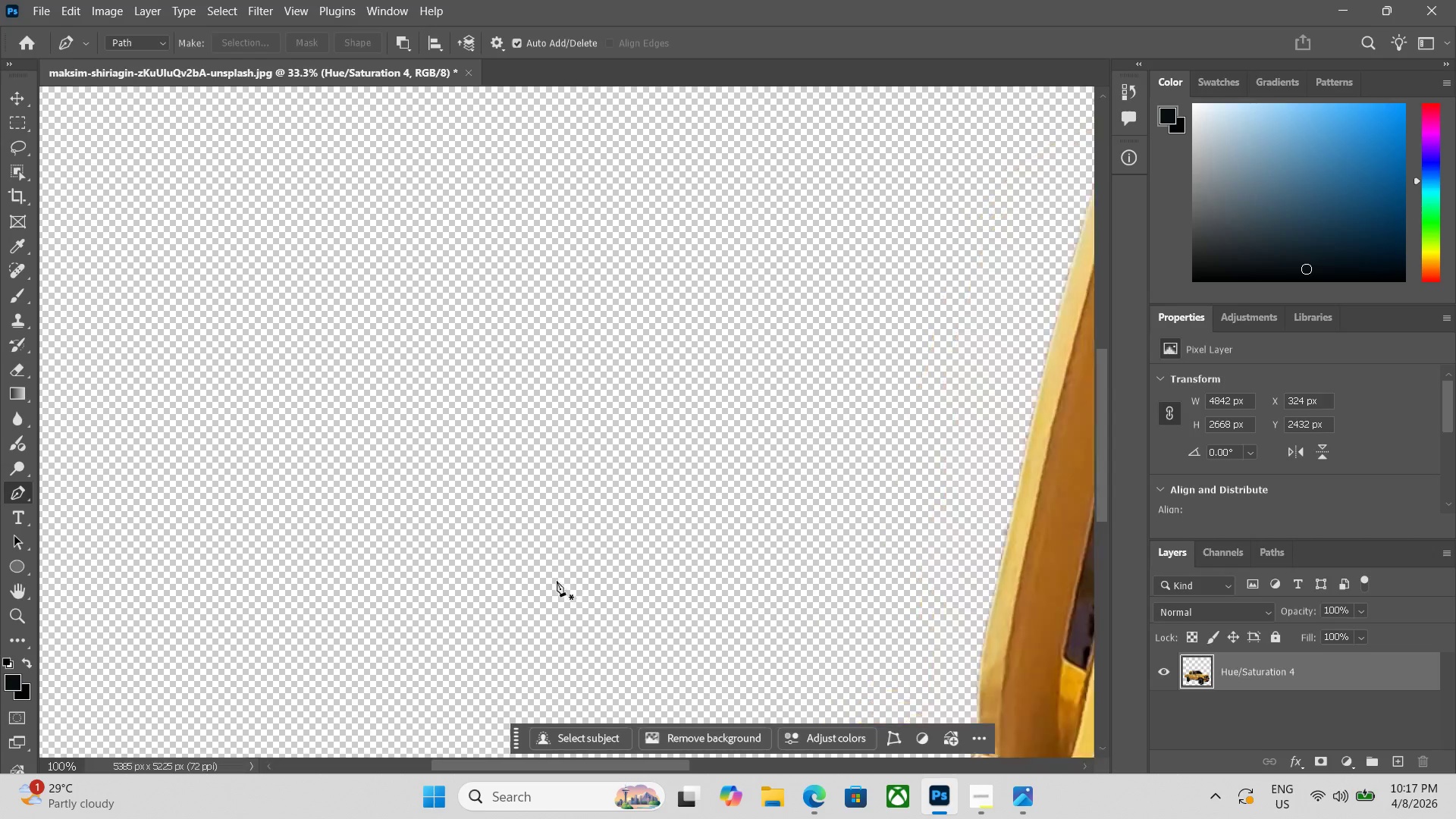 
key(Space)
 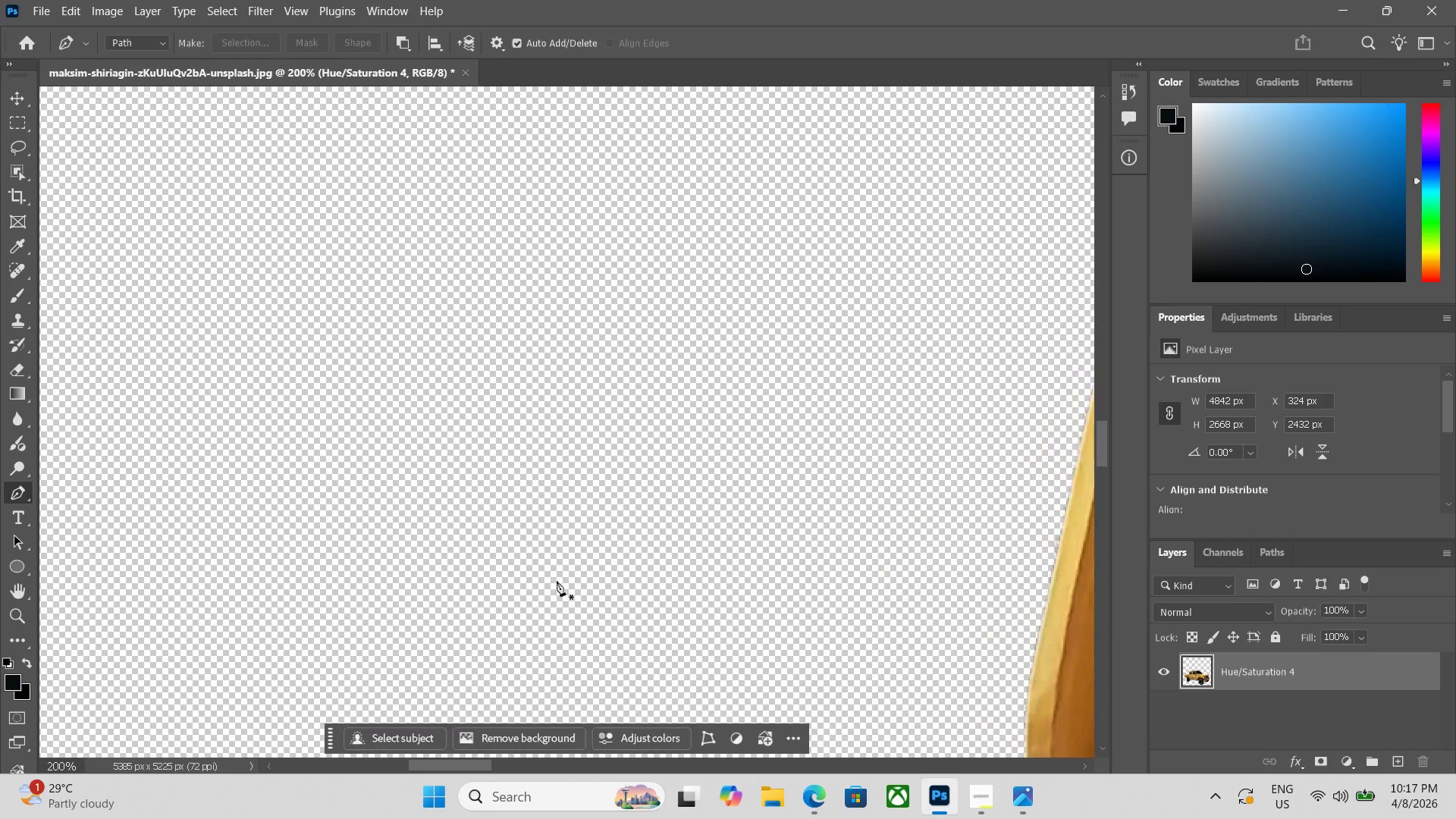 
hold_key(key=Space, duration=0.8)
 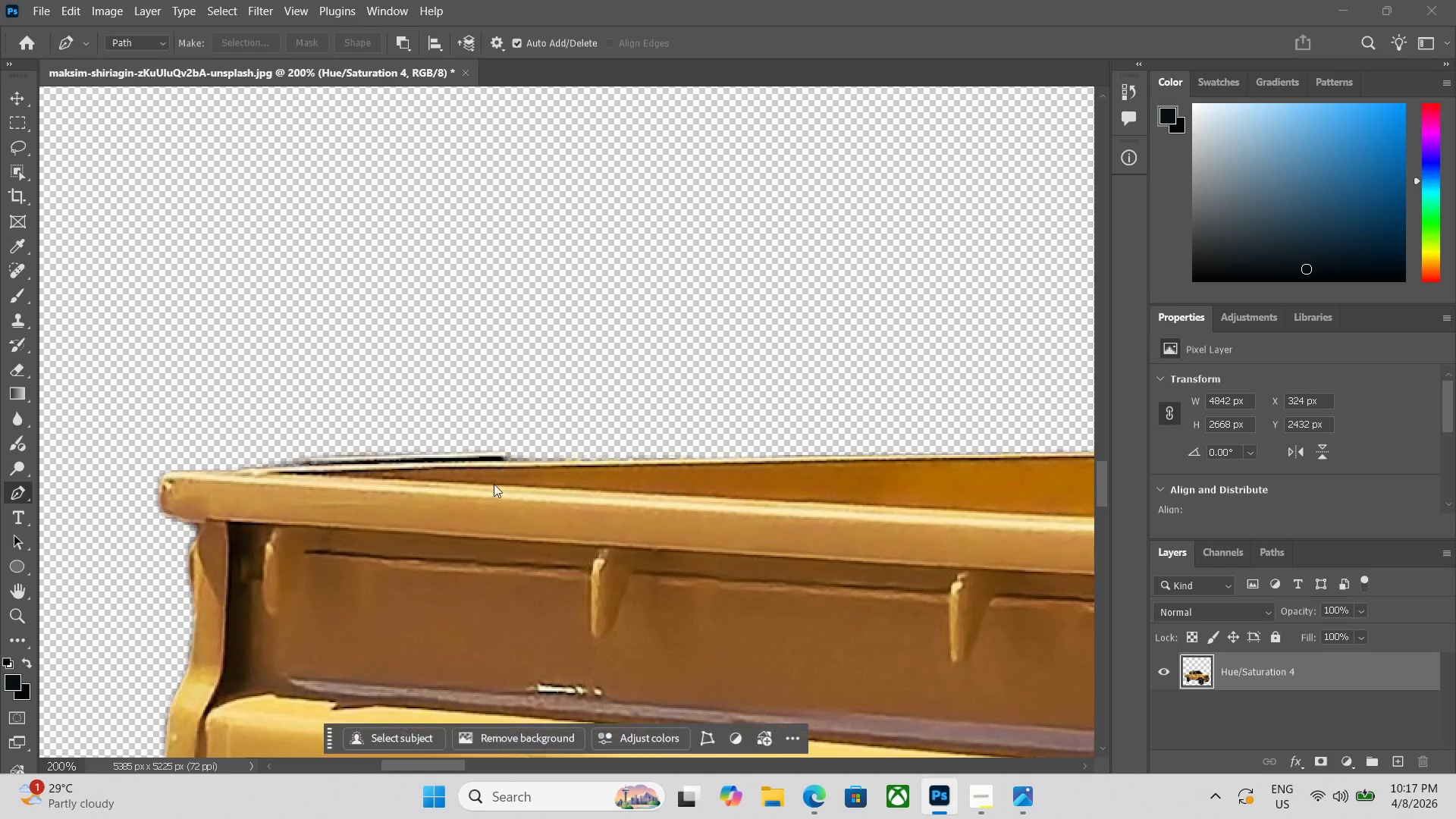 
left_click_drag(start_coordinate=[560, 568], to_coordinate=[816, 0])
 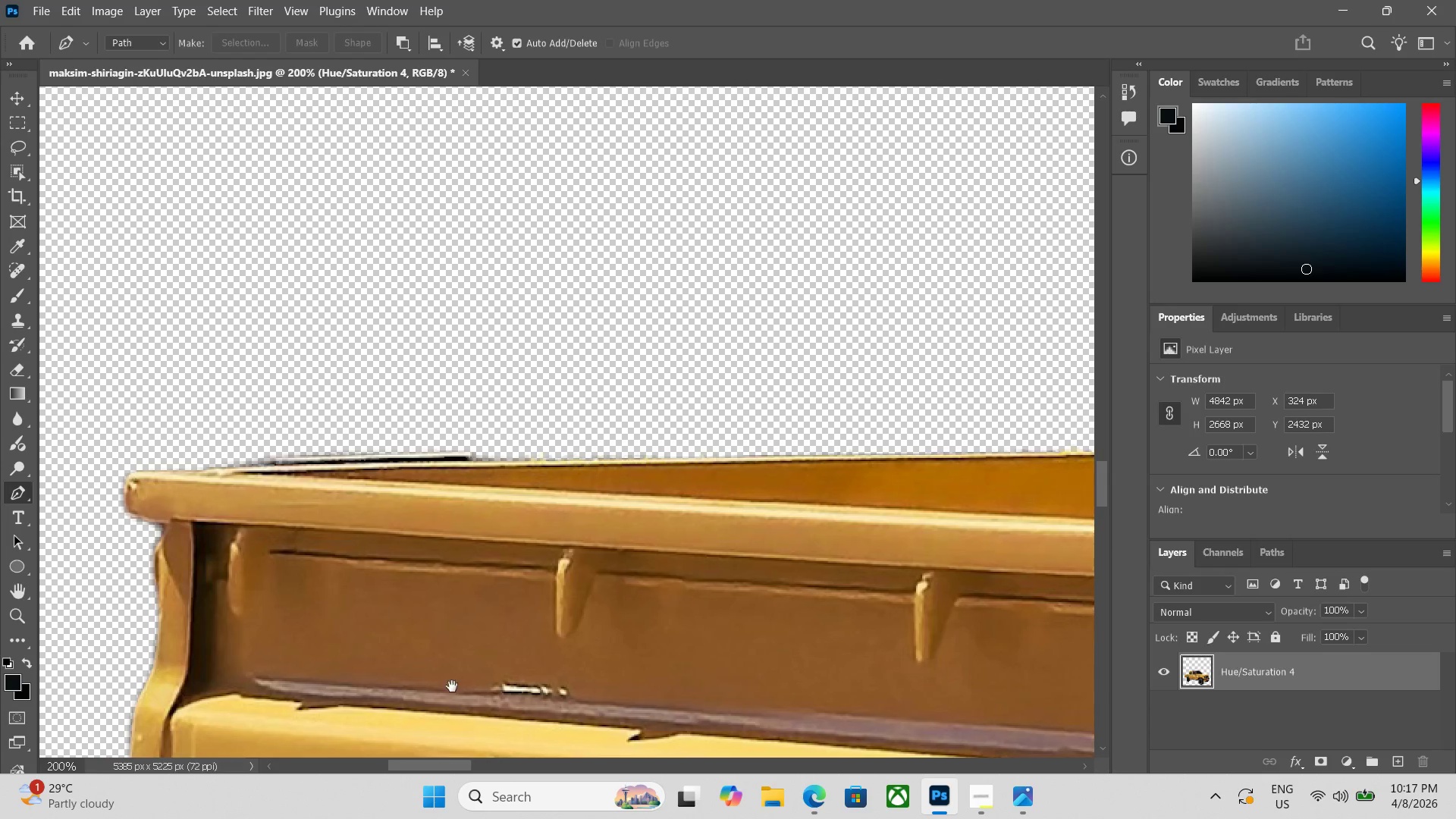 
hold_key(key=Space, duration=0.52)
 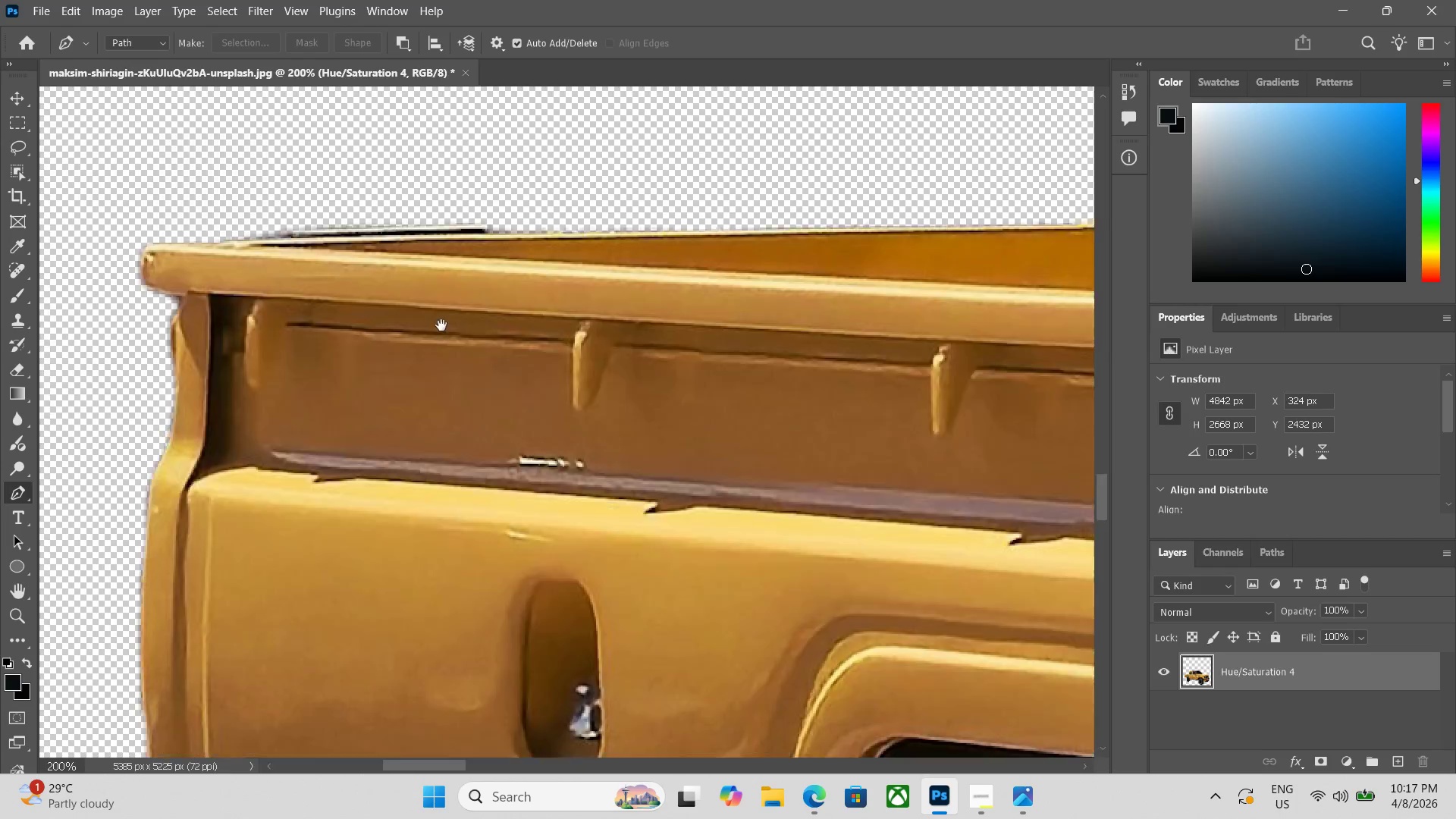 
left_click_drag(start_coordinate=[443, 735], to_coordinate=[504, 360])
 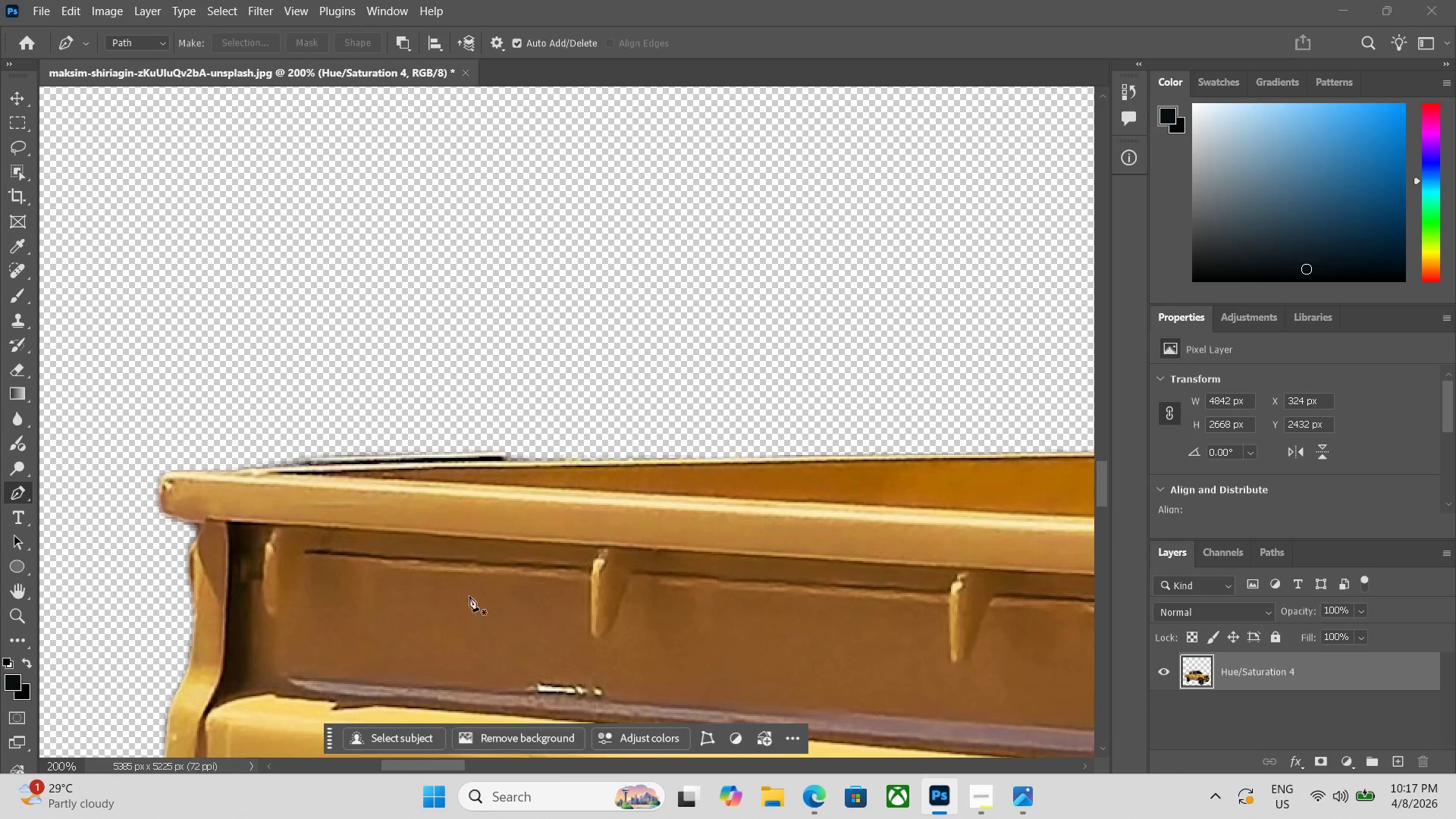 
hold_key(key=Space, duration=0.56)
 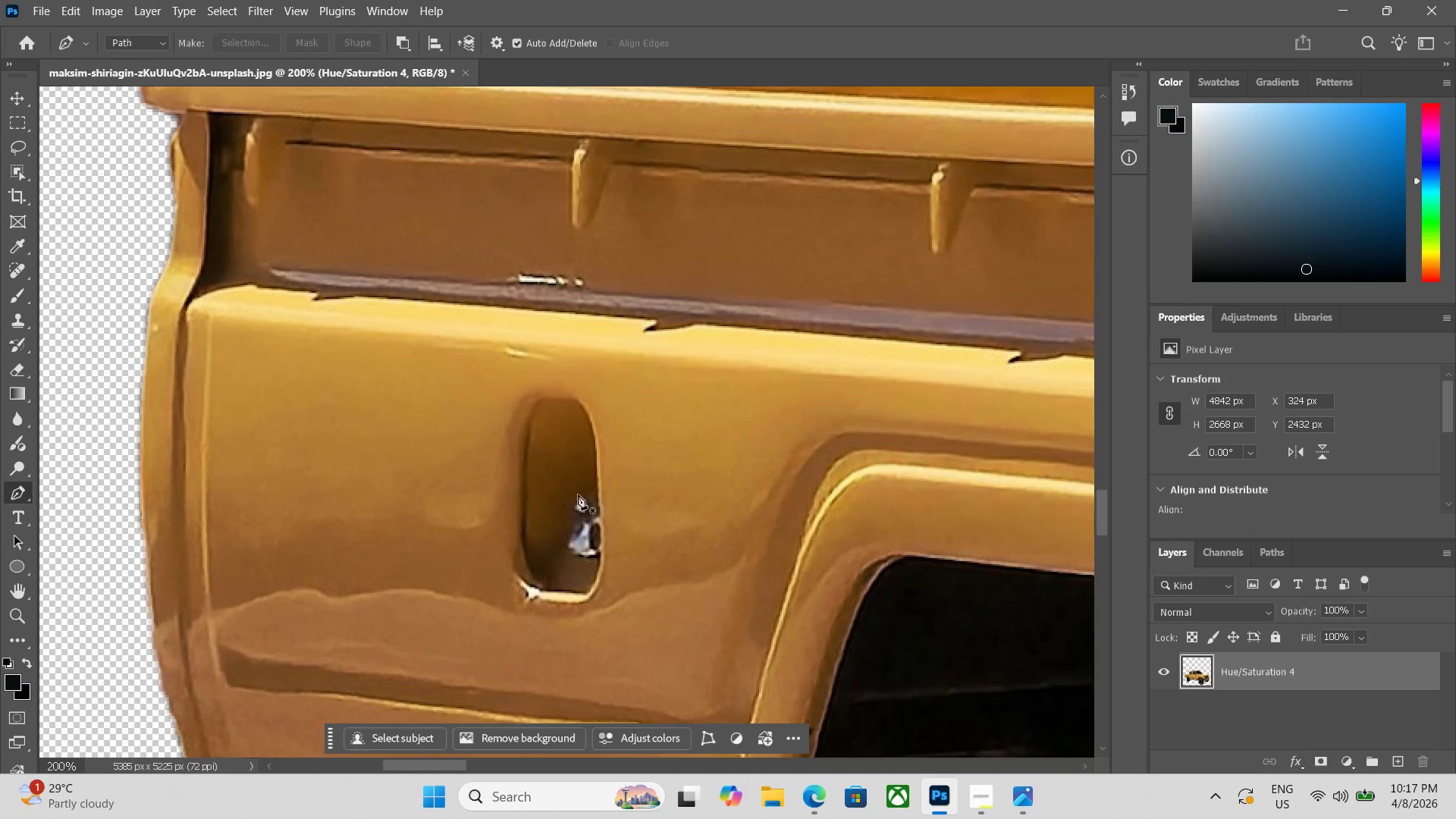 
left_click_drag(start_coordinate=[465, 633], to_coordinate=[444, 228])
 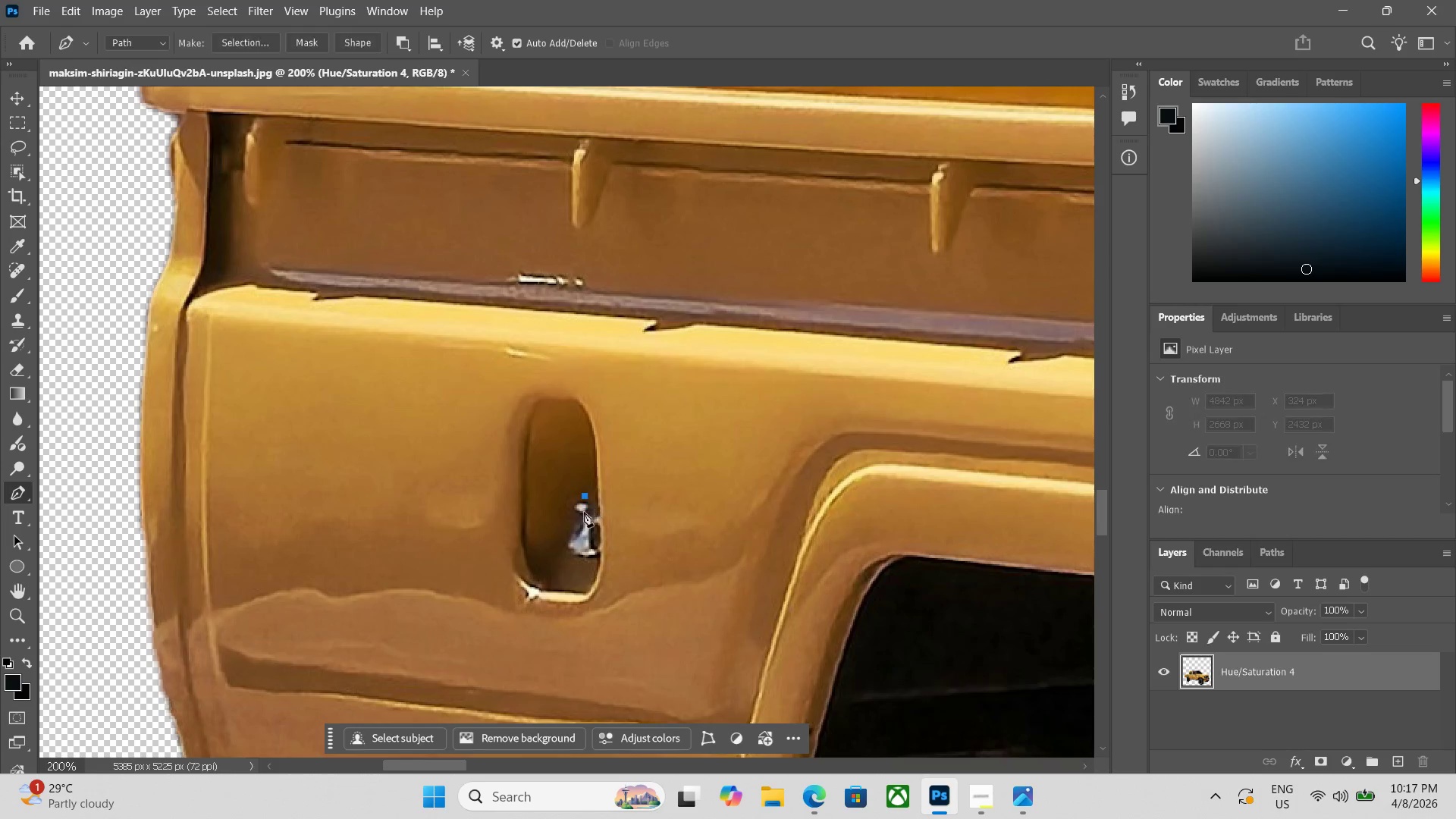 
left_click_drag(start_coordinate=[572, 529], to_coordinate=[571, 534])
 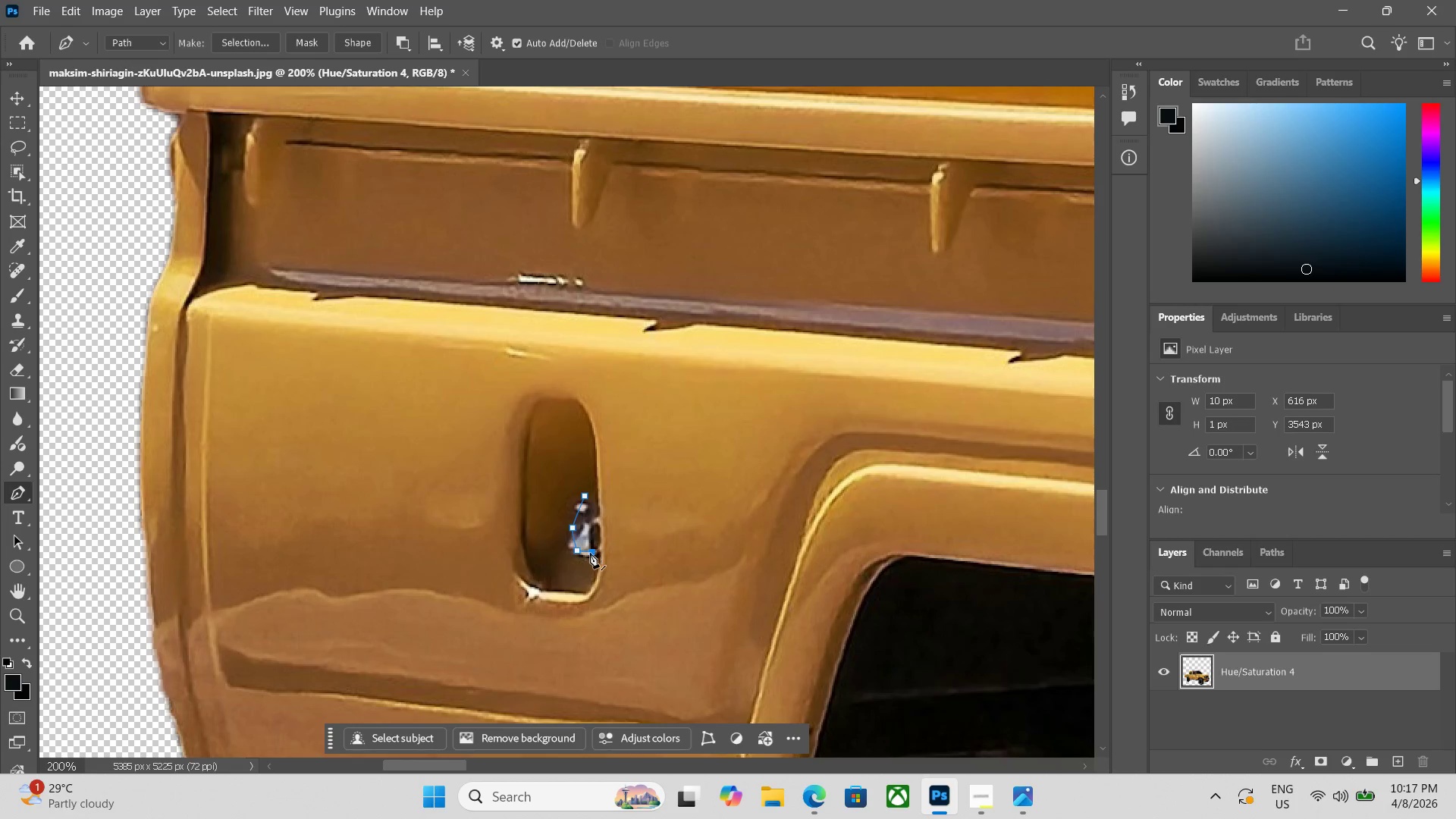 
key(Control+Z)
 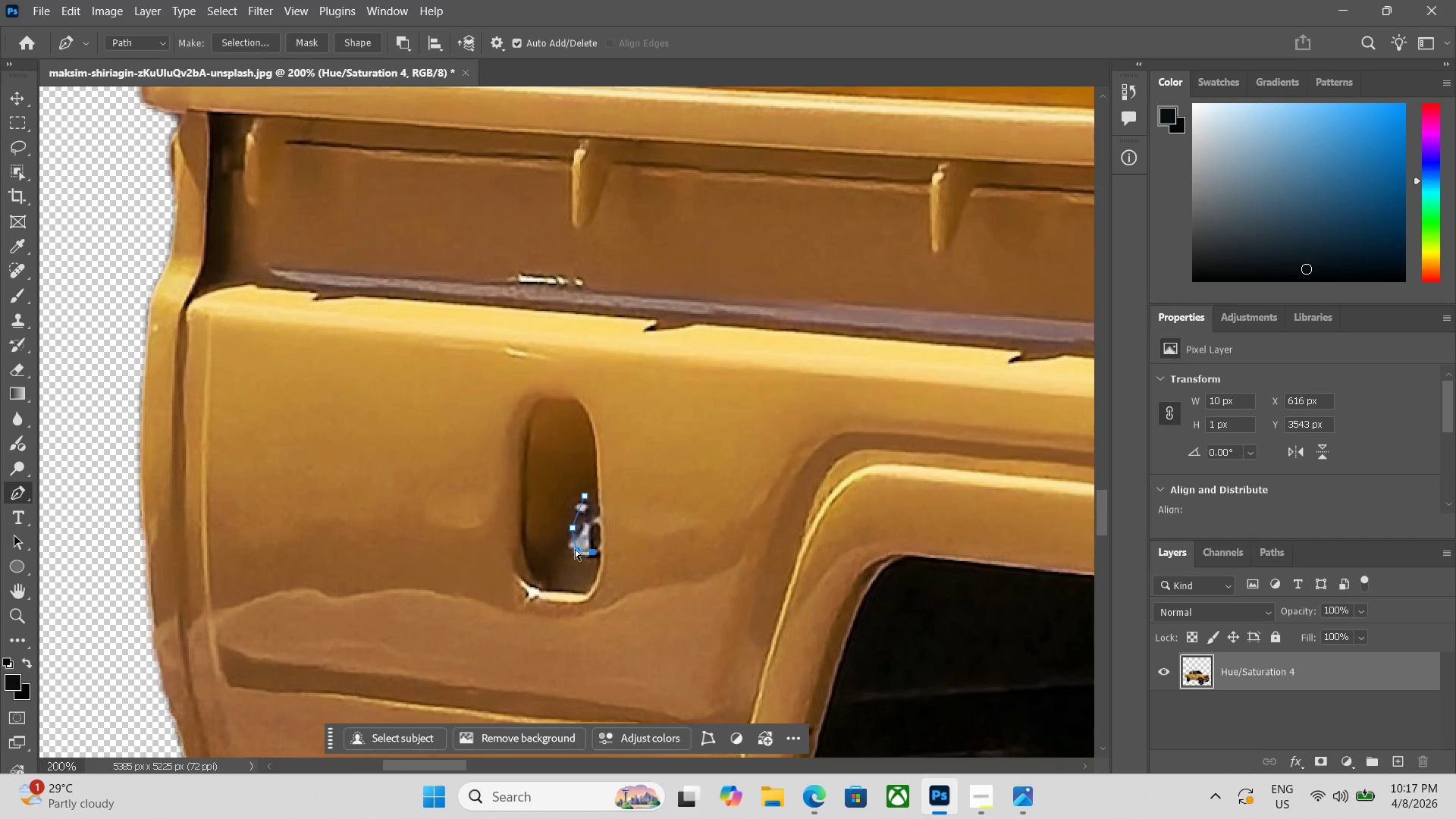 
key(Control+Z)
 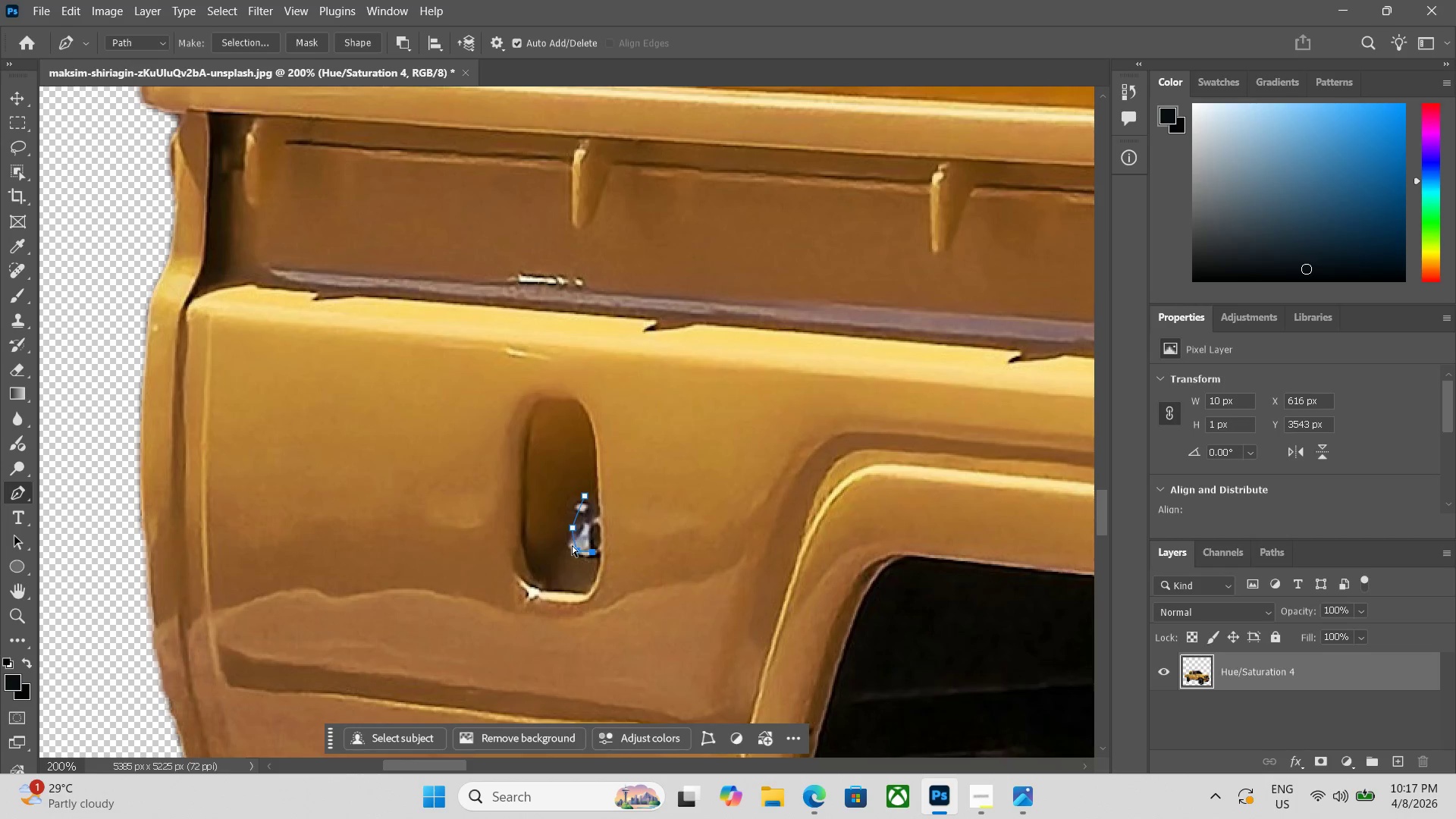 
key(Control+Z)
 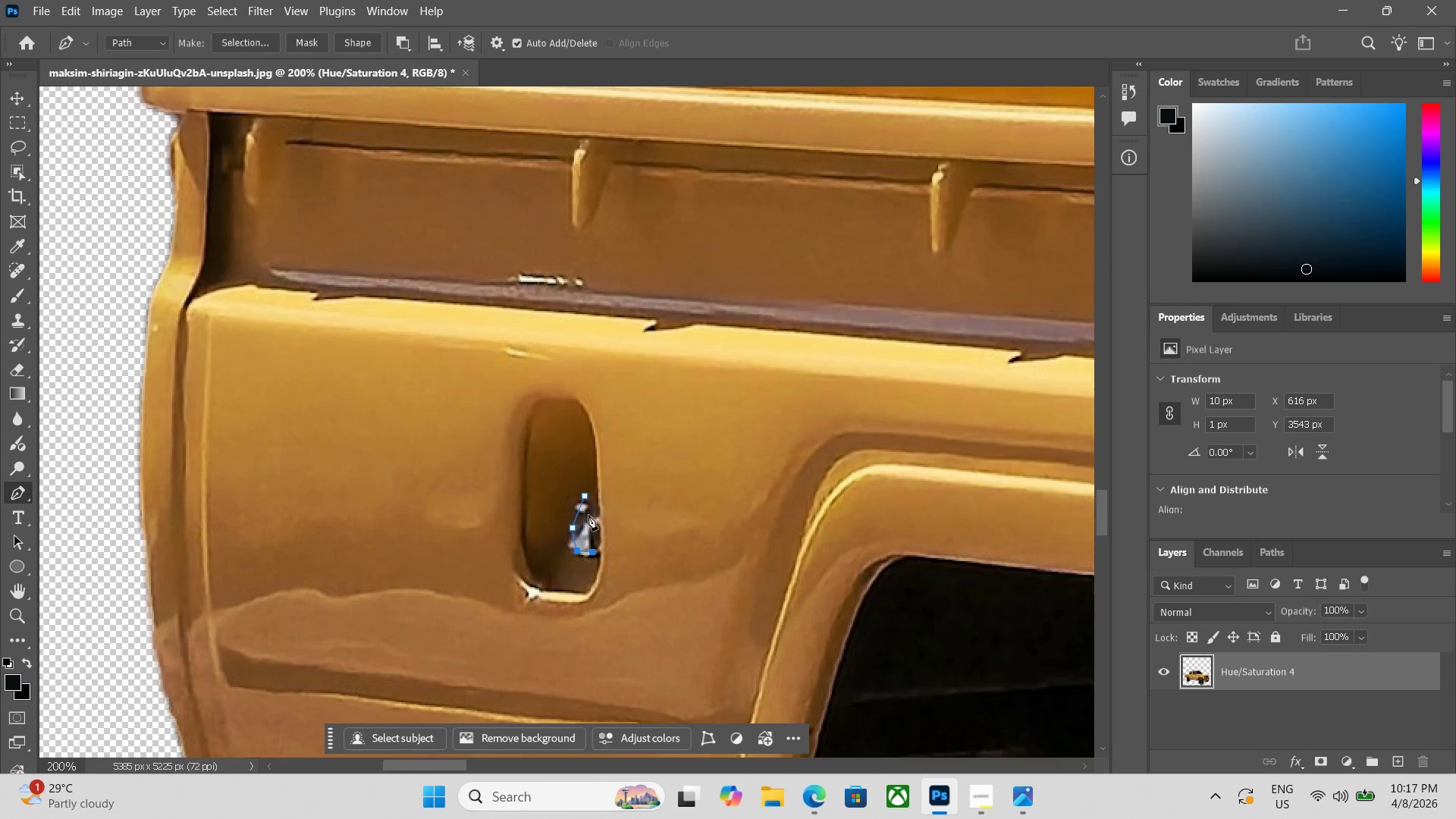 
key(Control+ControlLeft)
 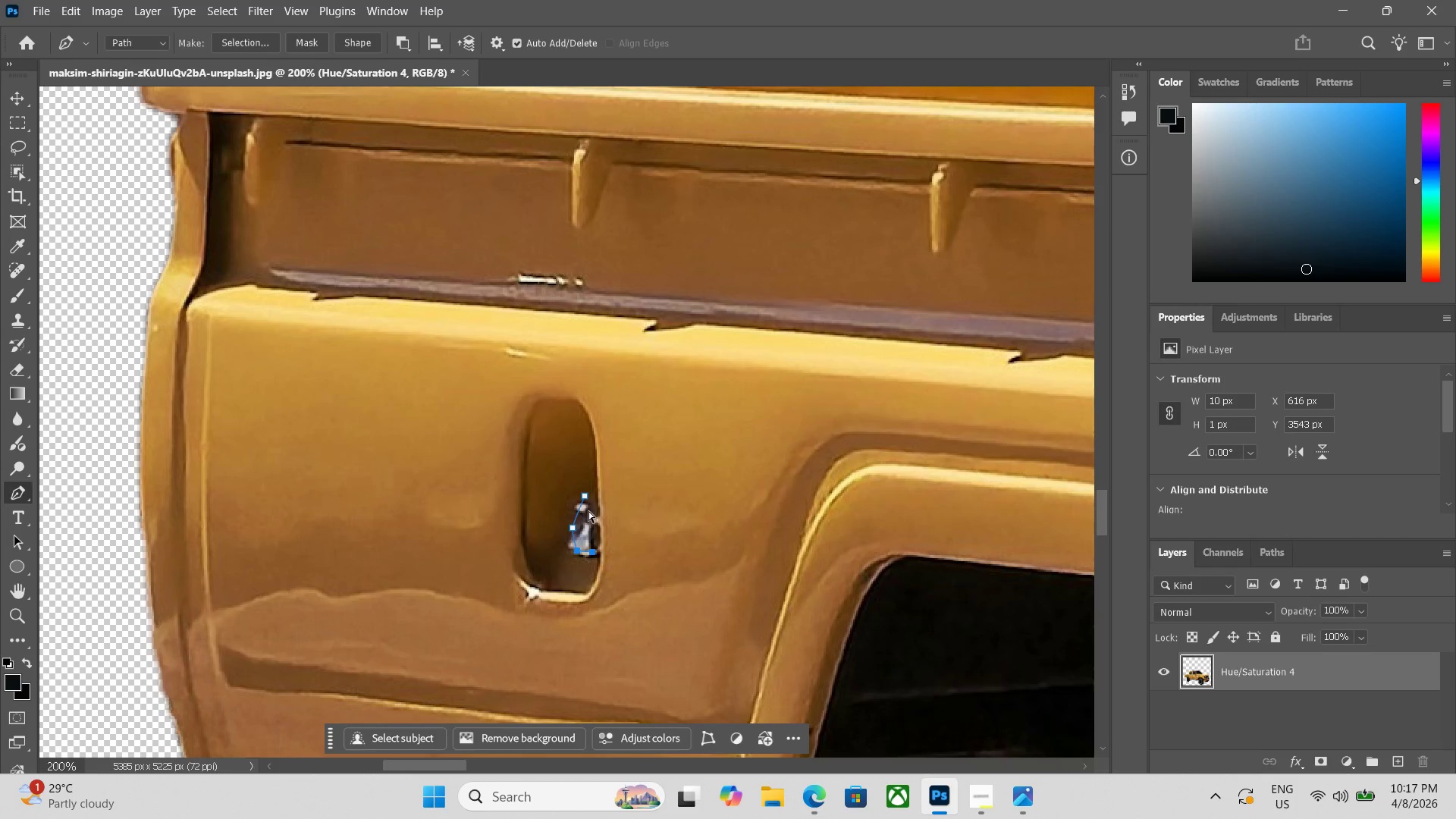 
key(Control+Z)
 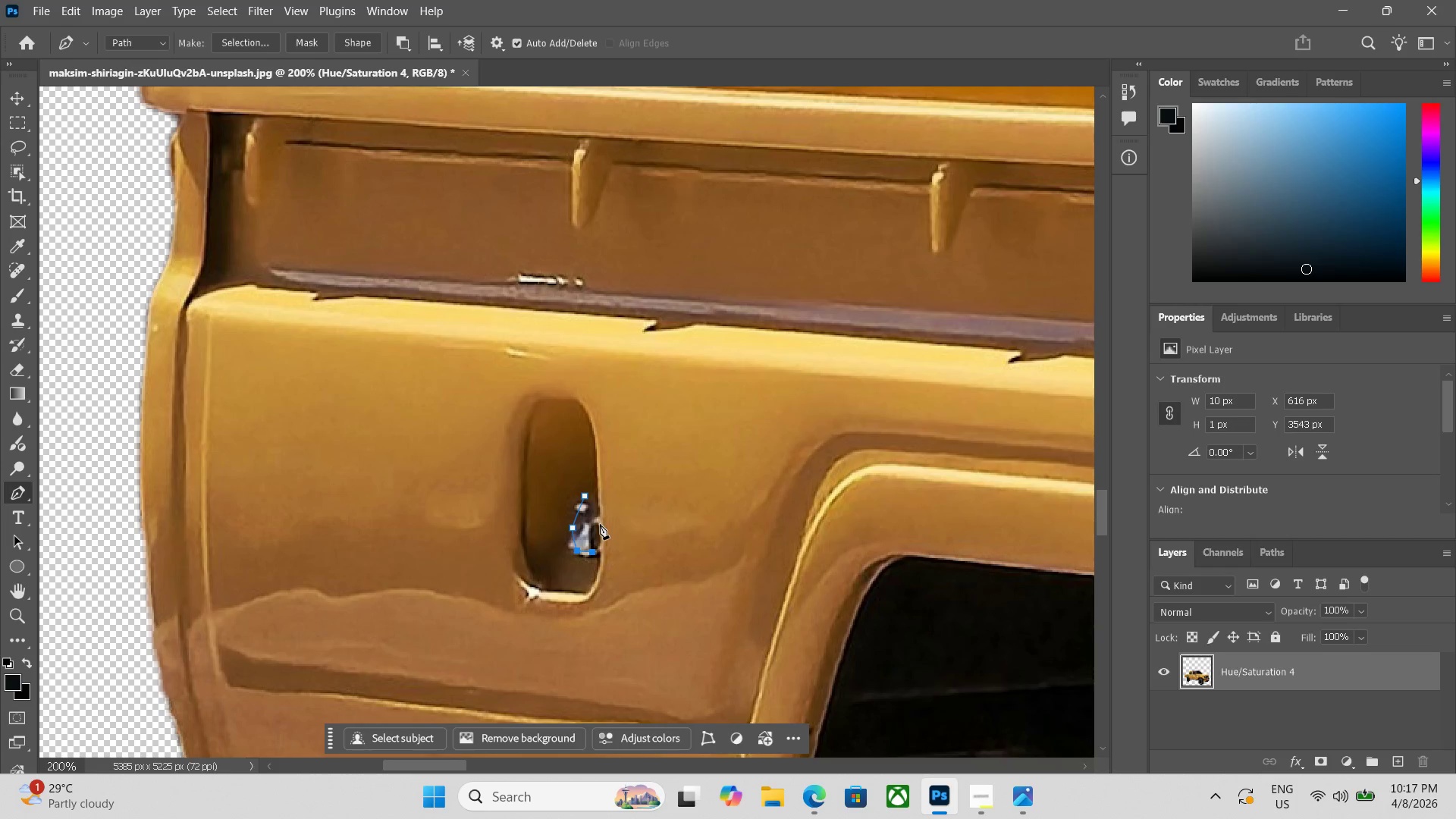 
key(Control+Z)
 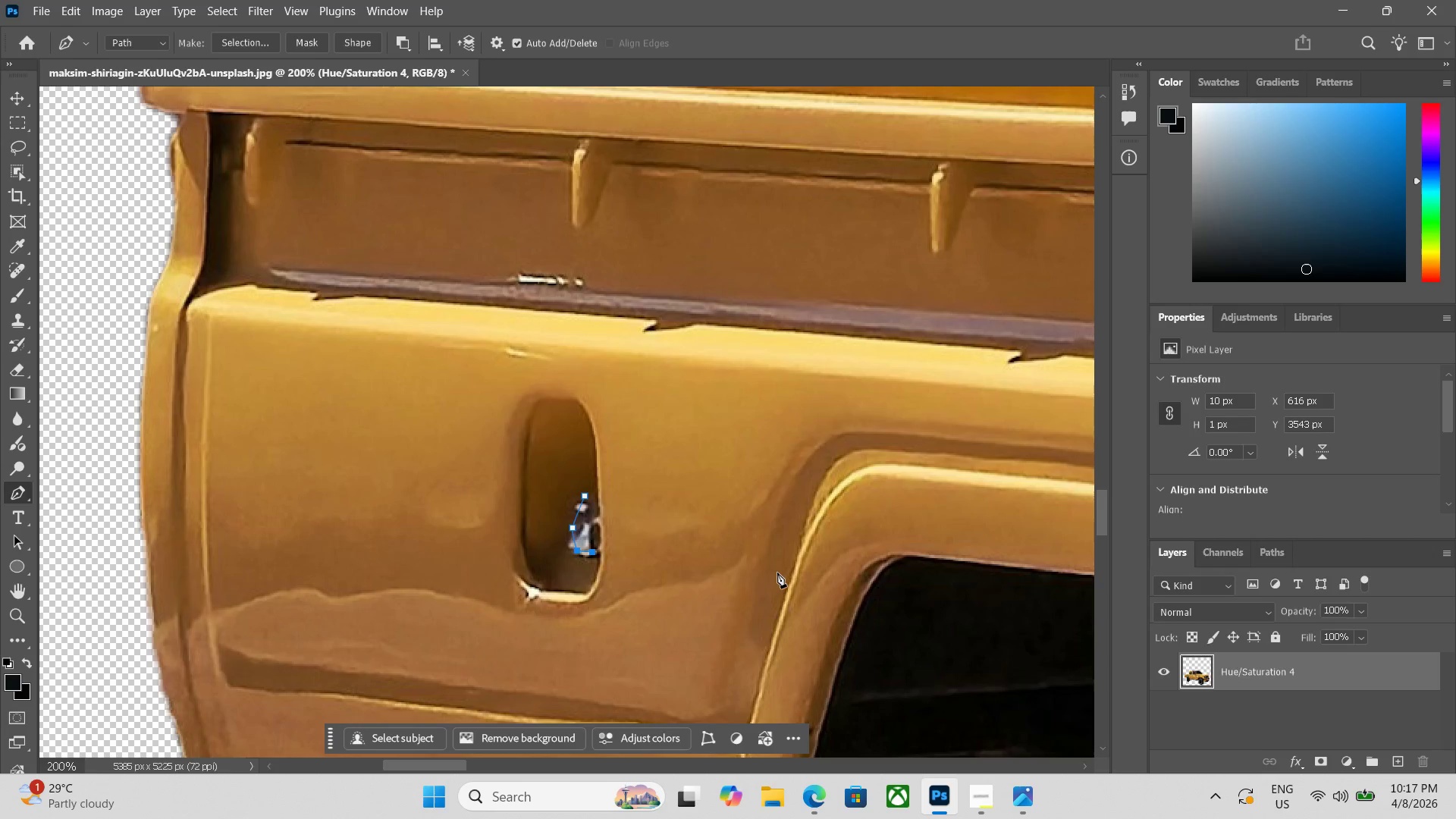 
key(Backspace)
 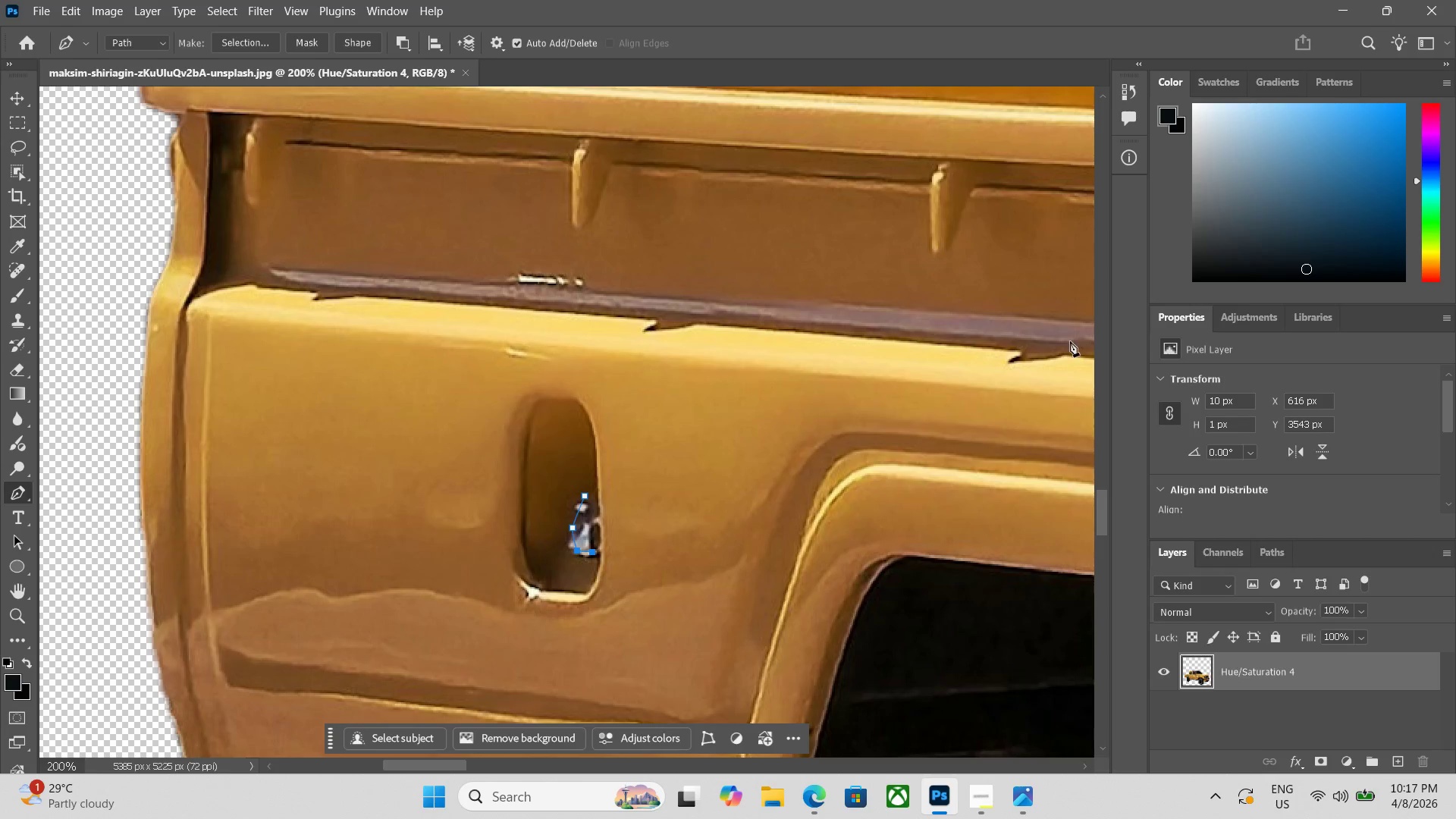 
left_click_drag(start_coordinate=[915, 425], to_coordinate=[918, 426])
 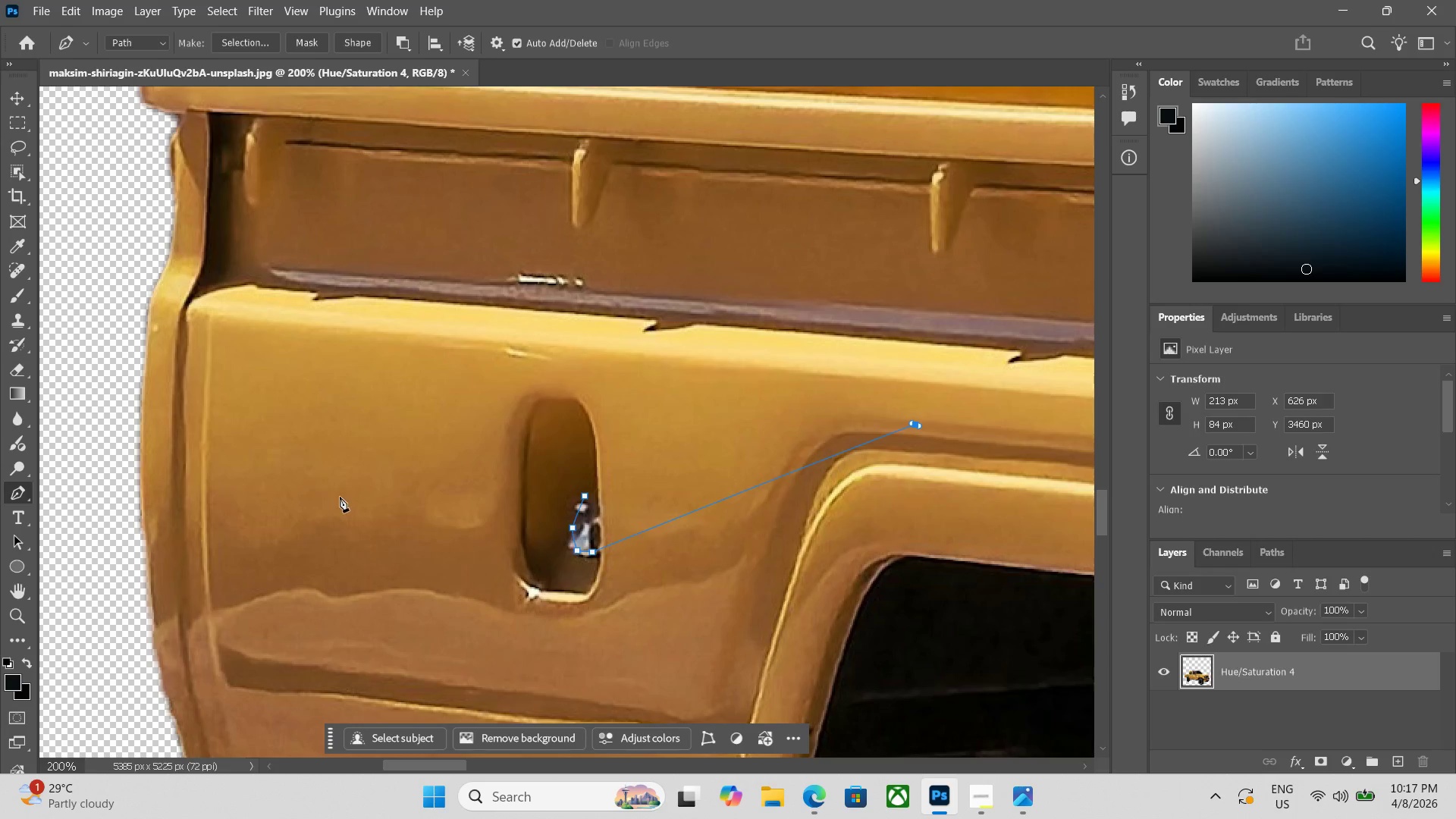 
key(Control+Z)
 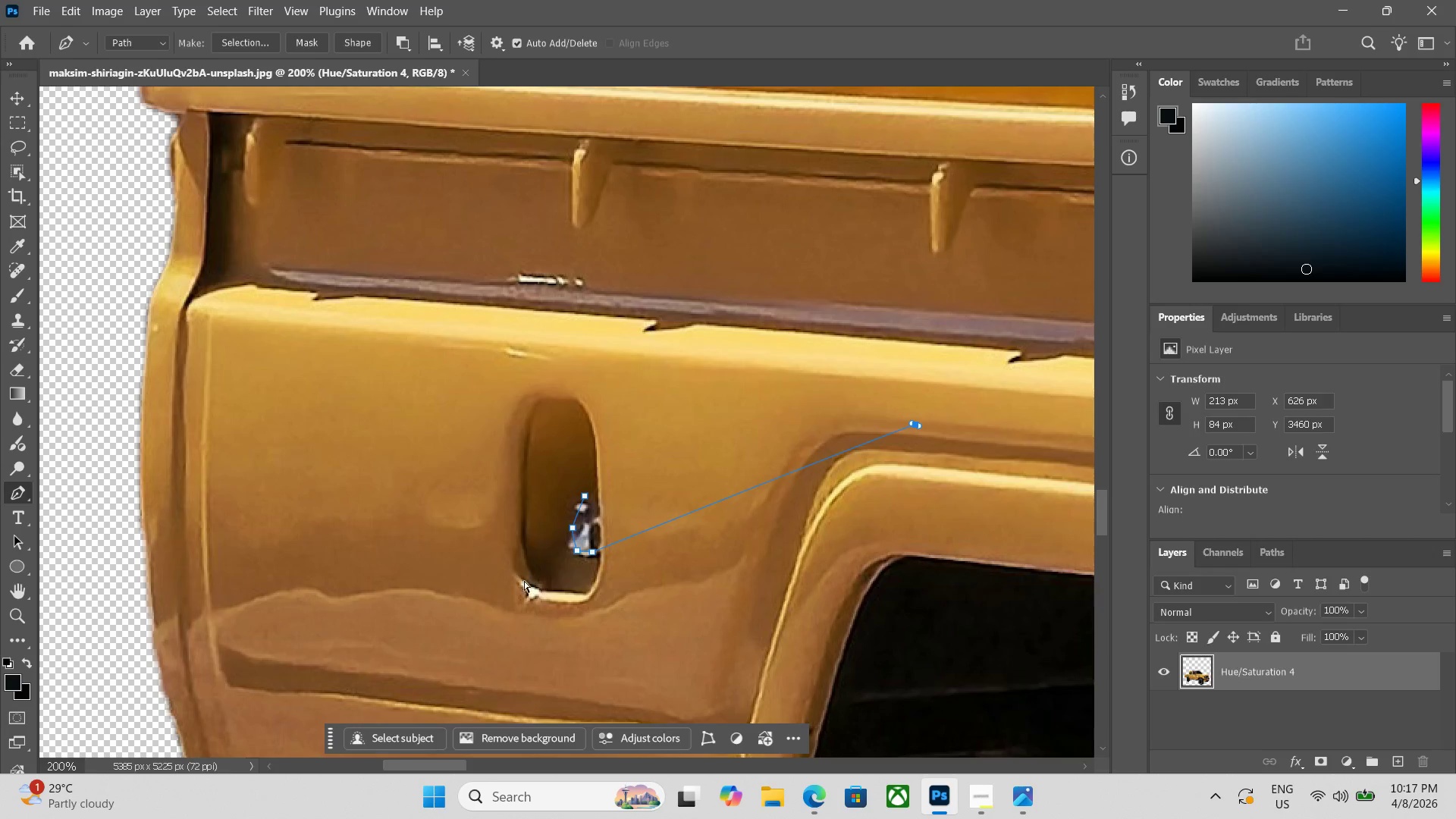 
key(Control+Z)
 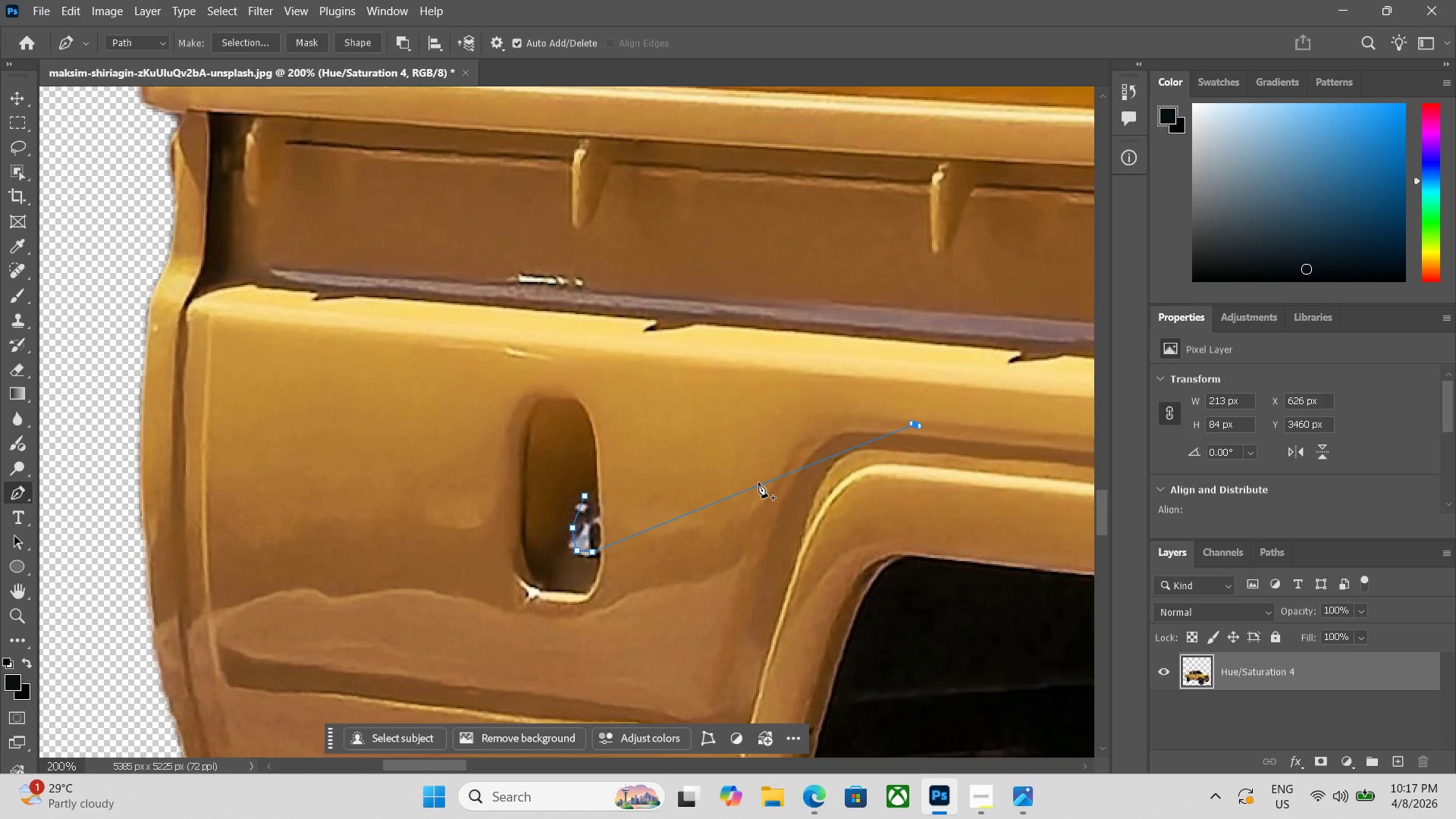 
key(Delete)
 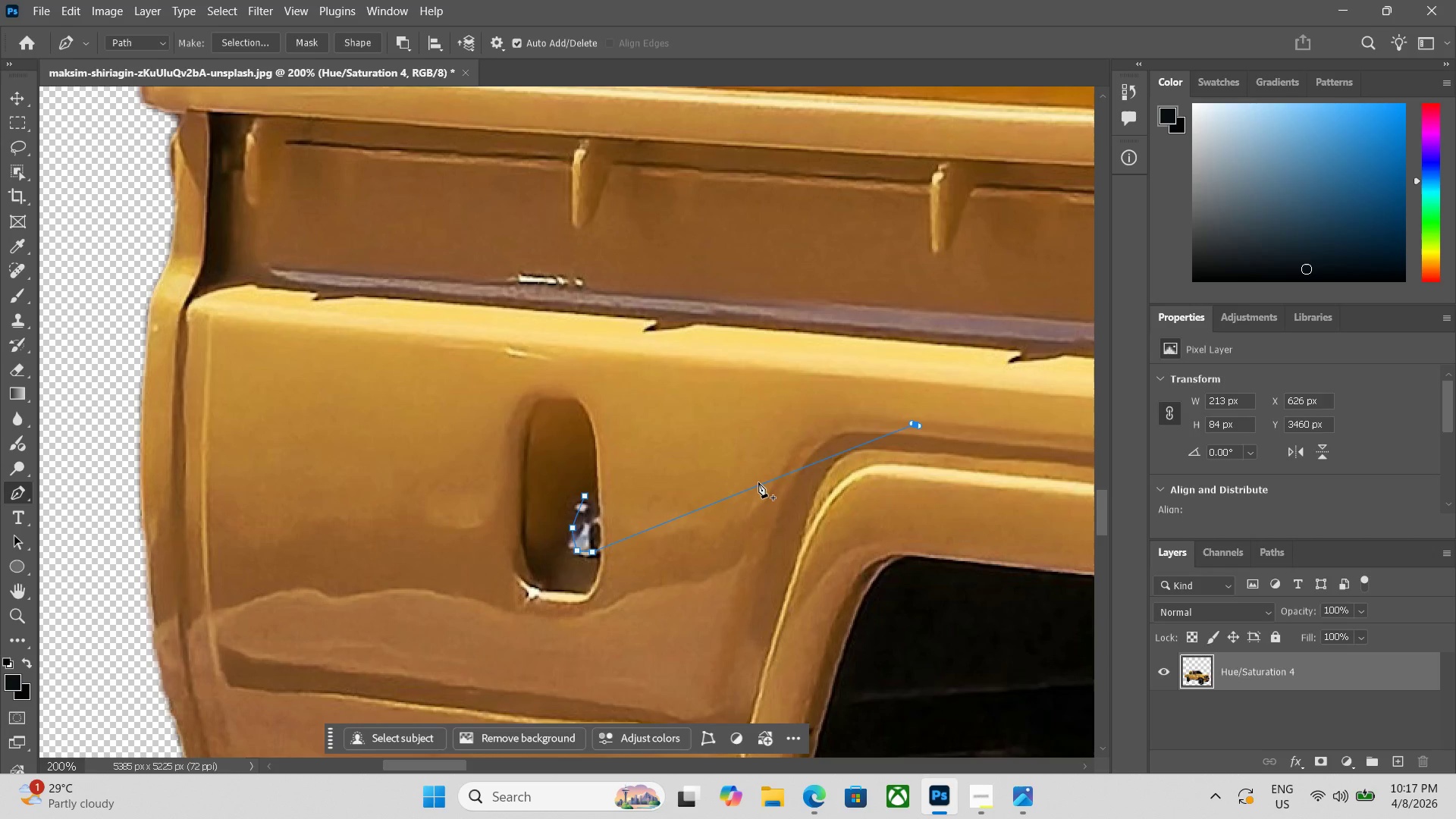 
key(Backspace)
 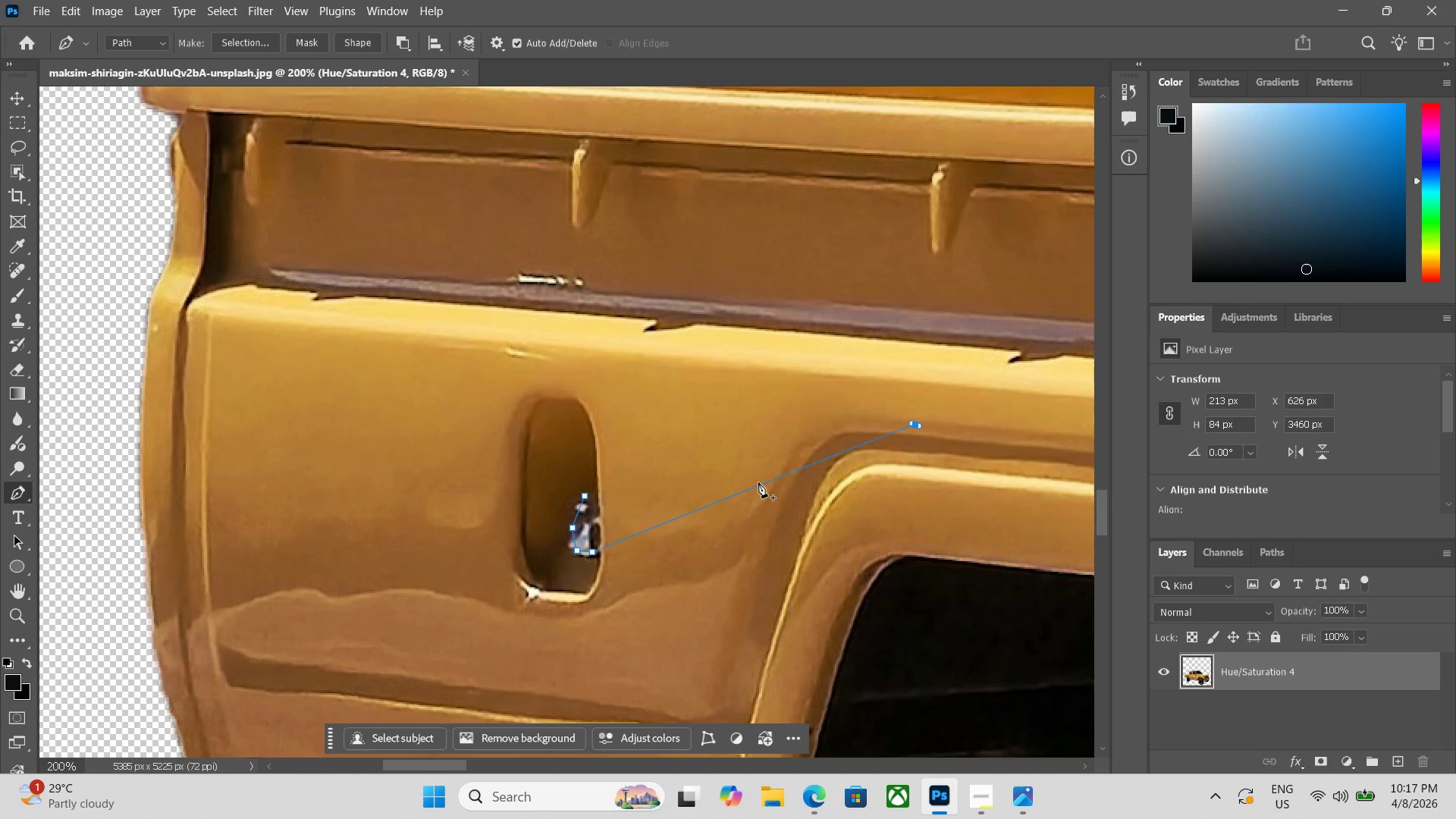 
key(Backspace)
 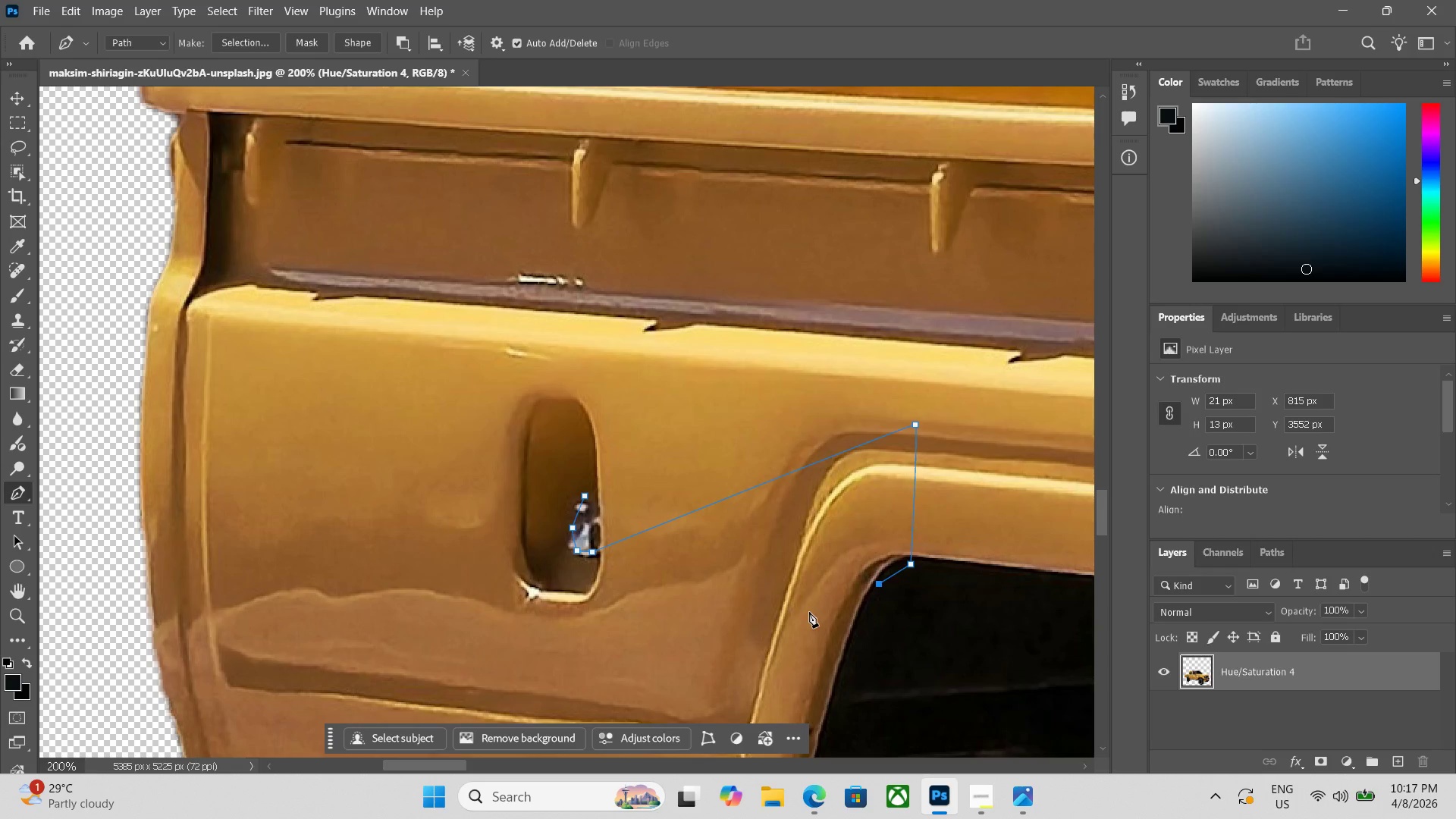 
key(Control+Minus)
 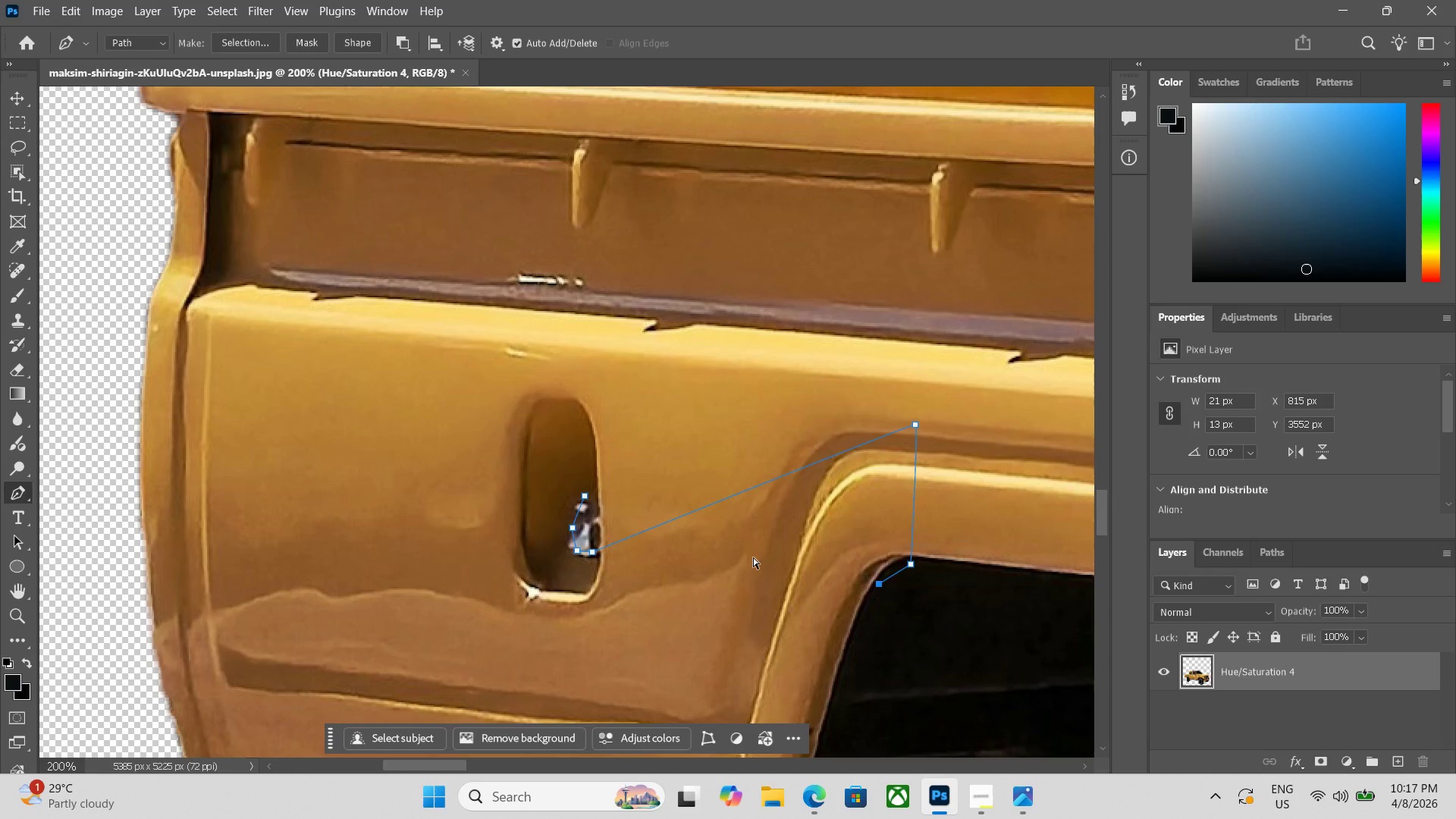 
key(Control+Minus)
 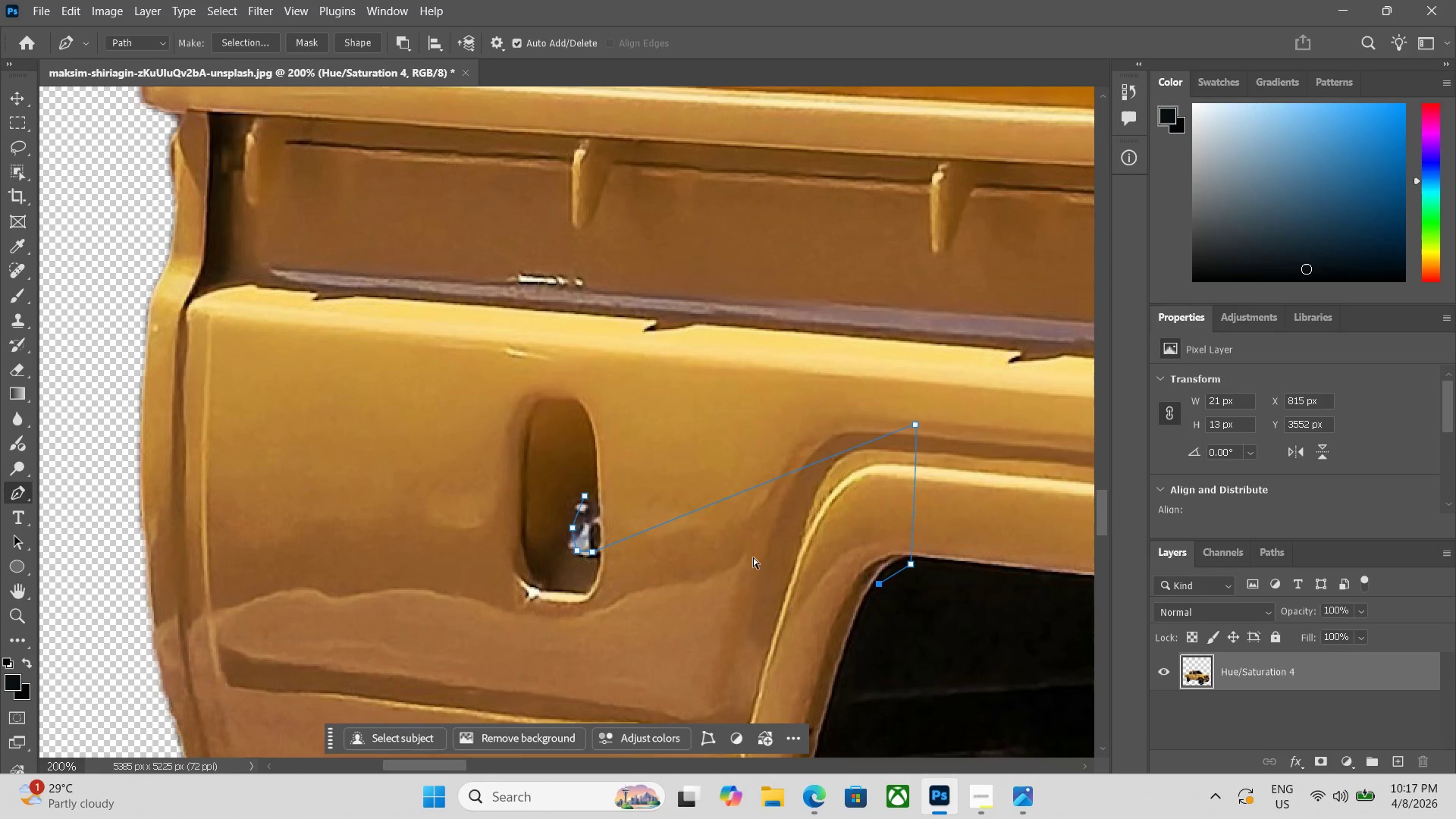 
key(Control+Minus)
 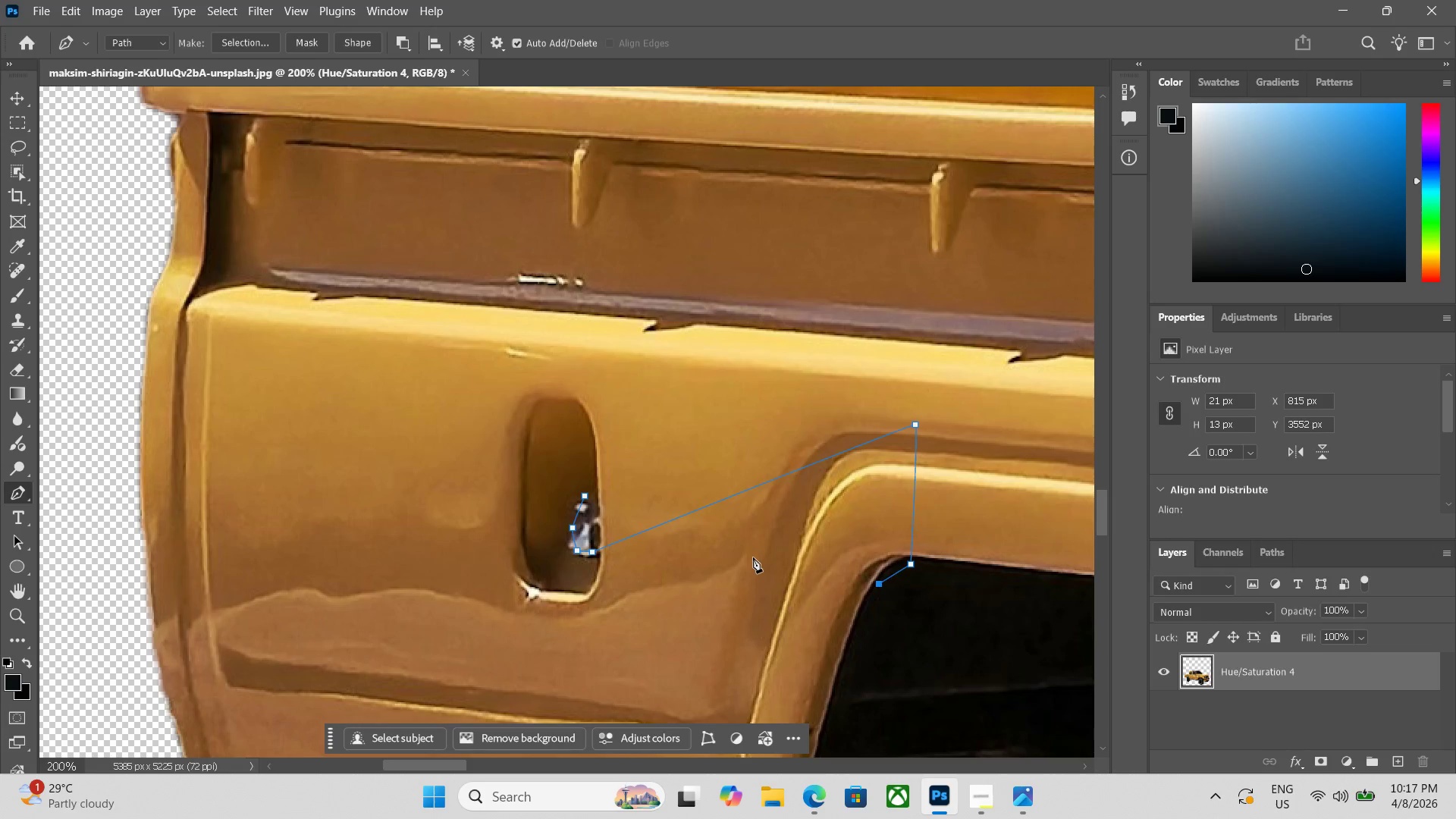 
key(Control+ControlLeft)
 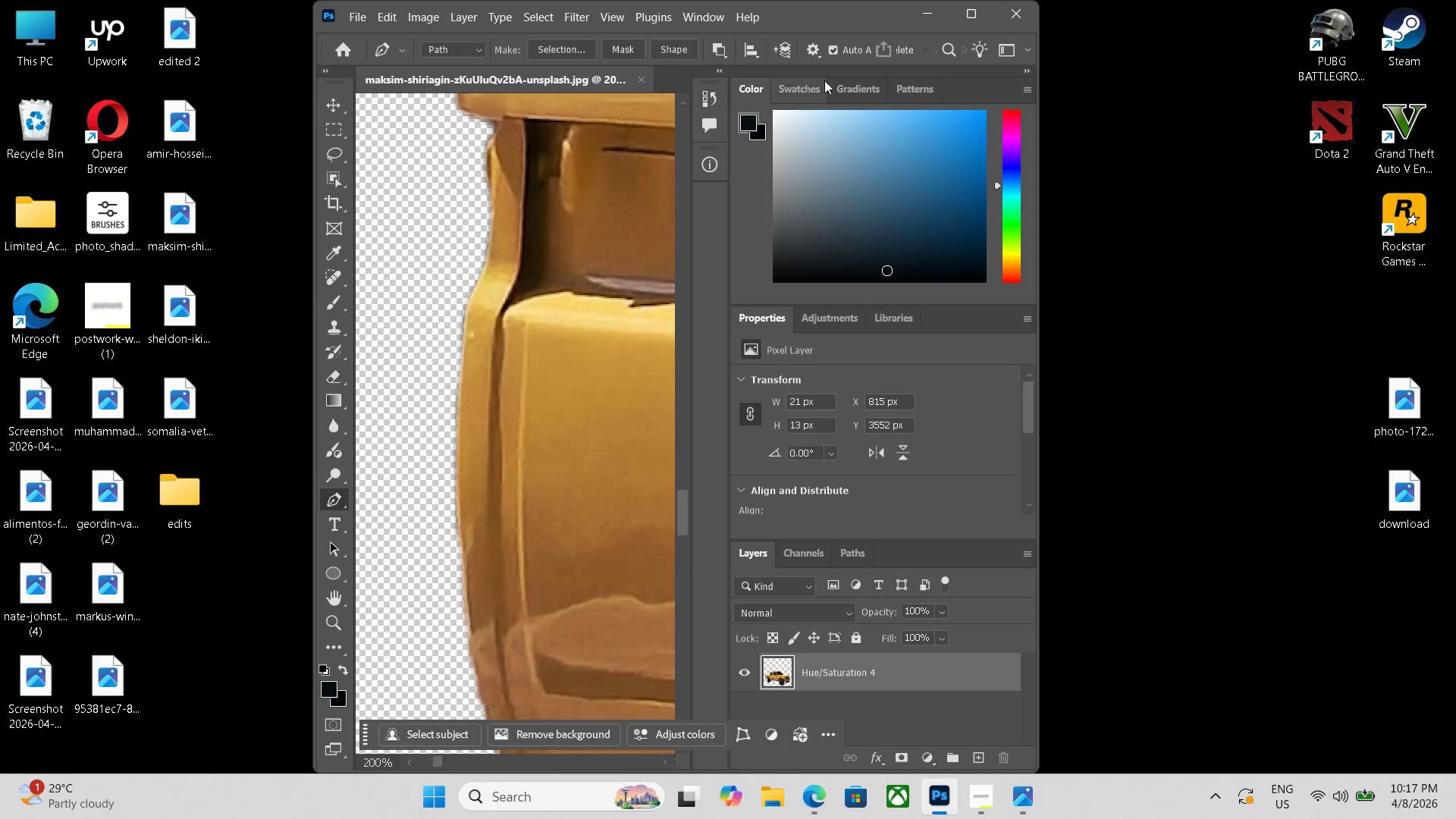 
left_click([971, 6])
 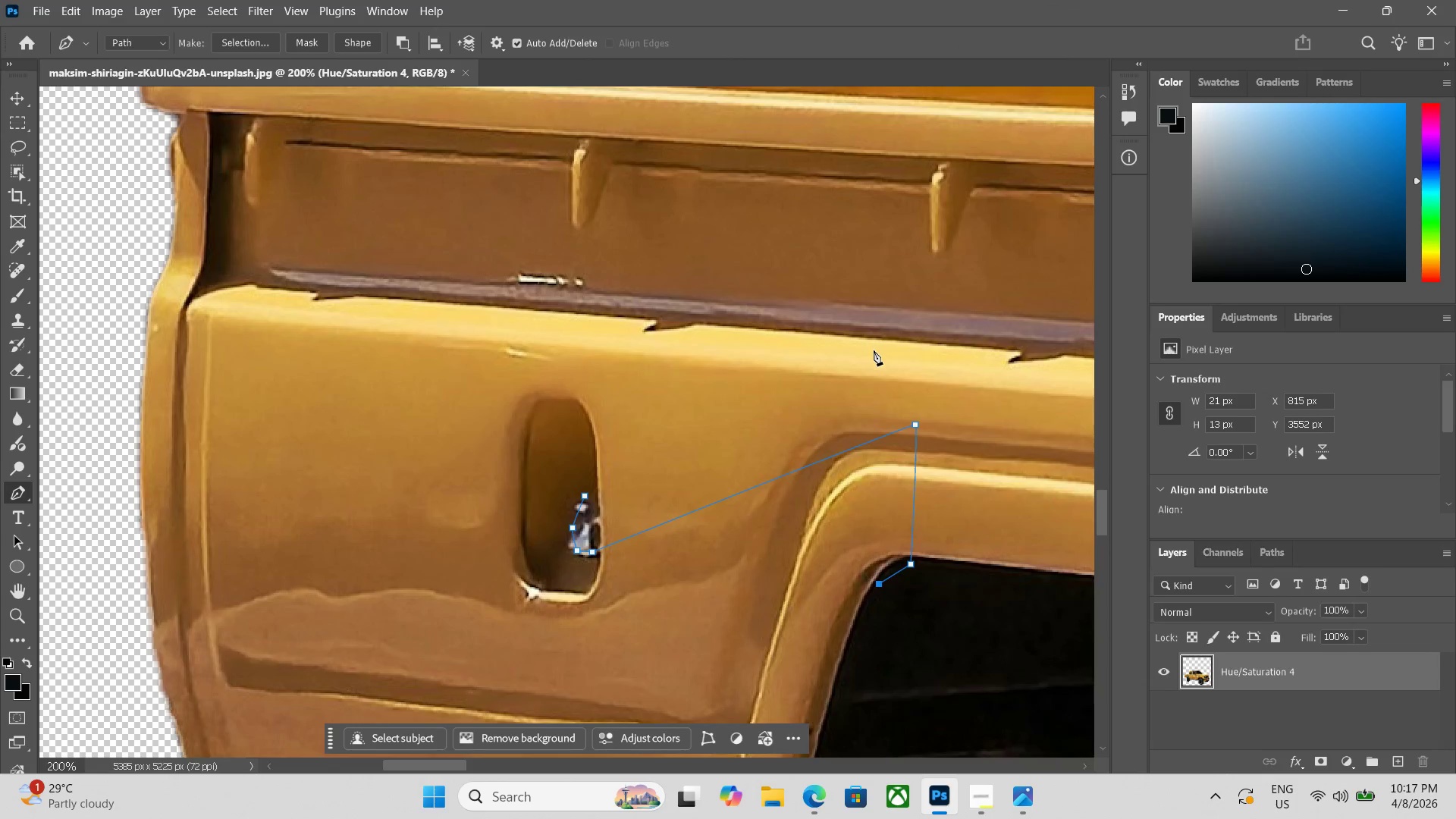 
key(Control+Minus)
 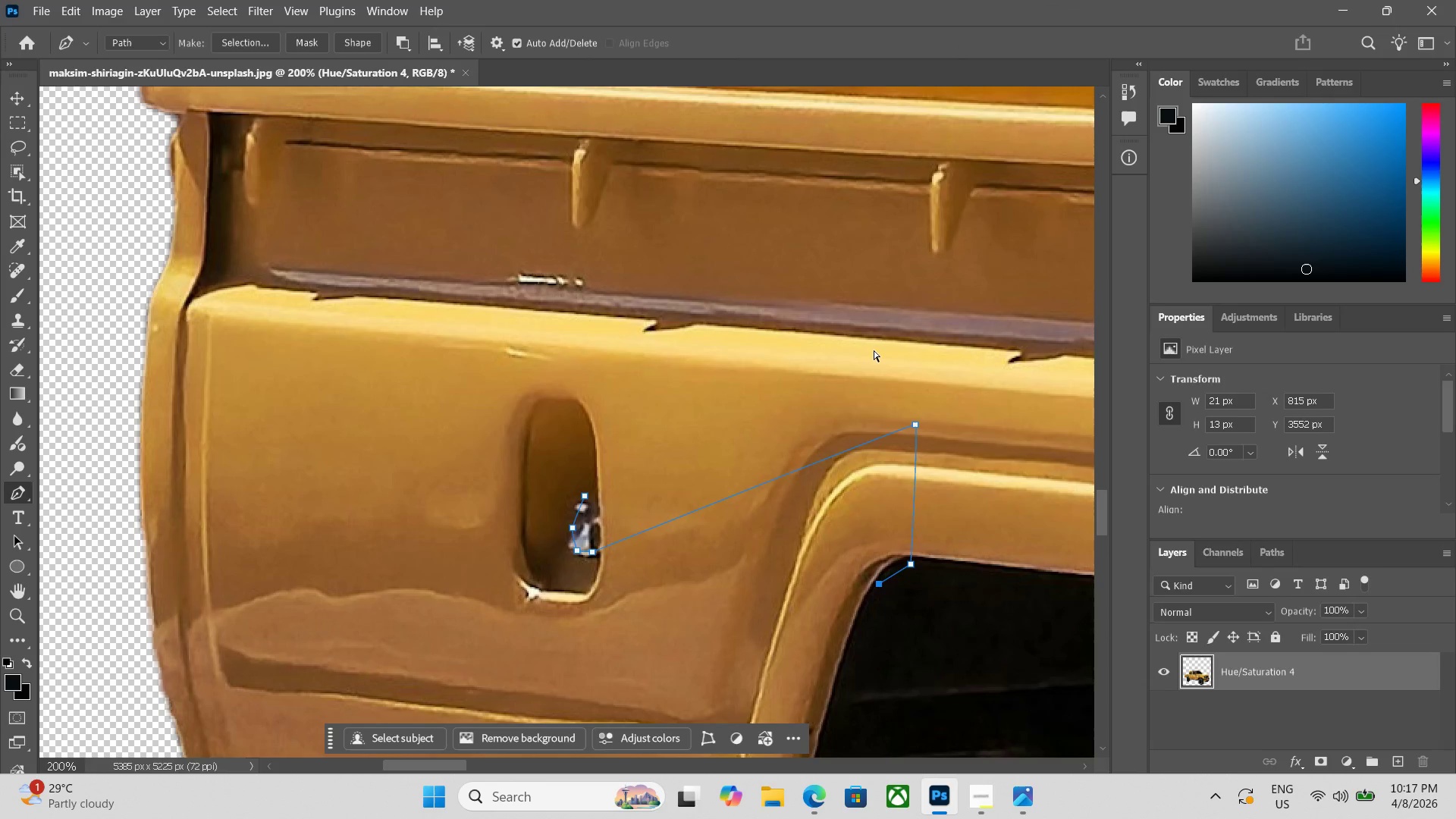 
key(Control+Minus)
 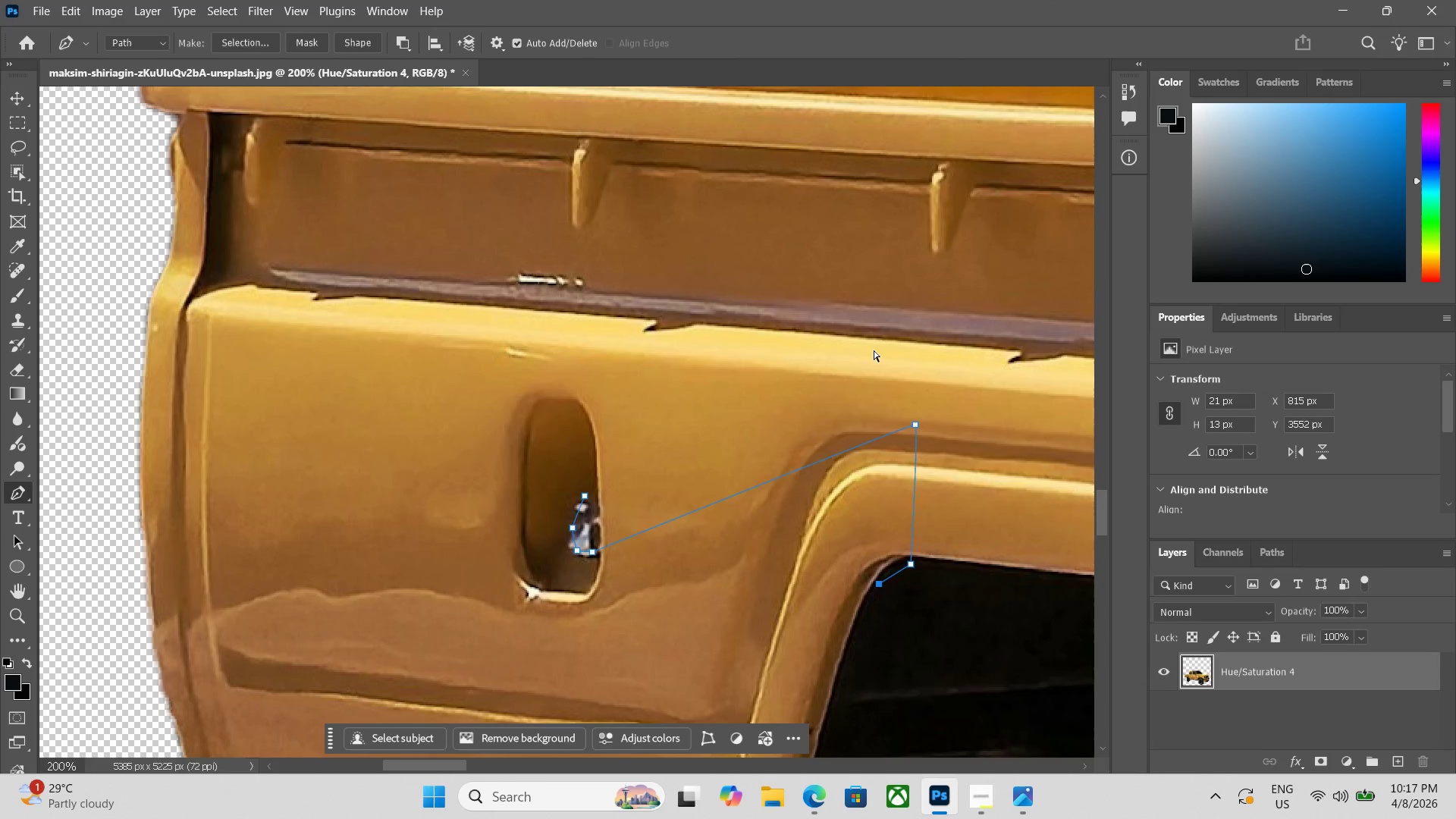 
key(Control+Equal)
 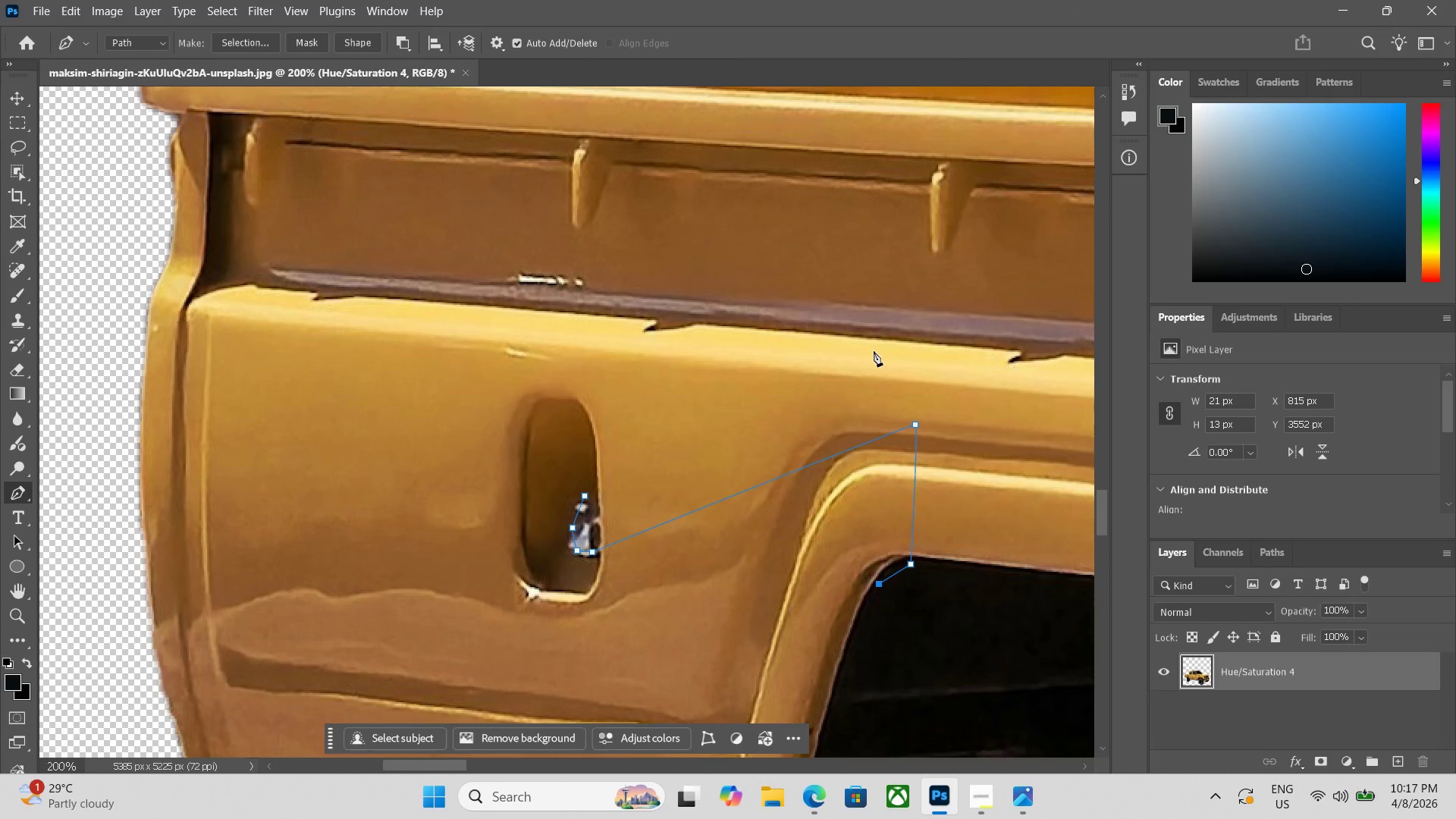 
left_click_drag(start_coordinate=[823, 519], to_coordinate=[827, 519])
 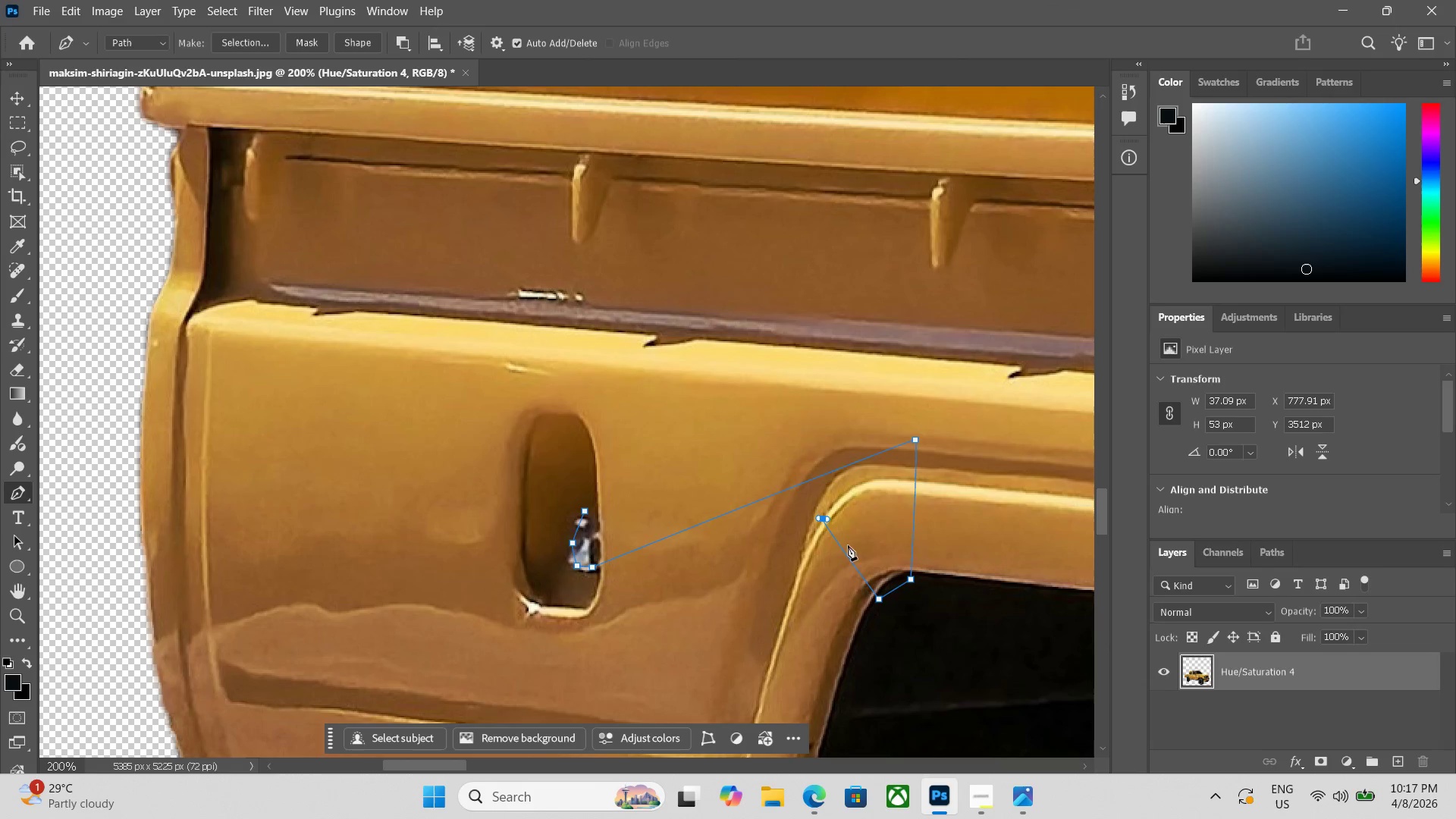 
scroll: coordinate [883, 354], scroll_direction: up, amount: 1.0
 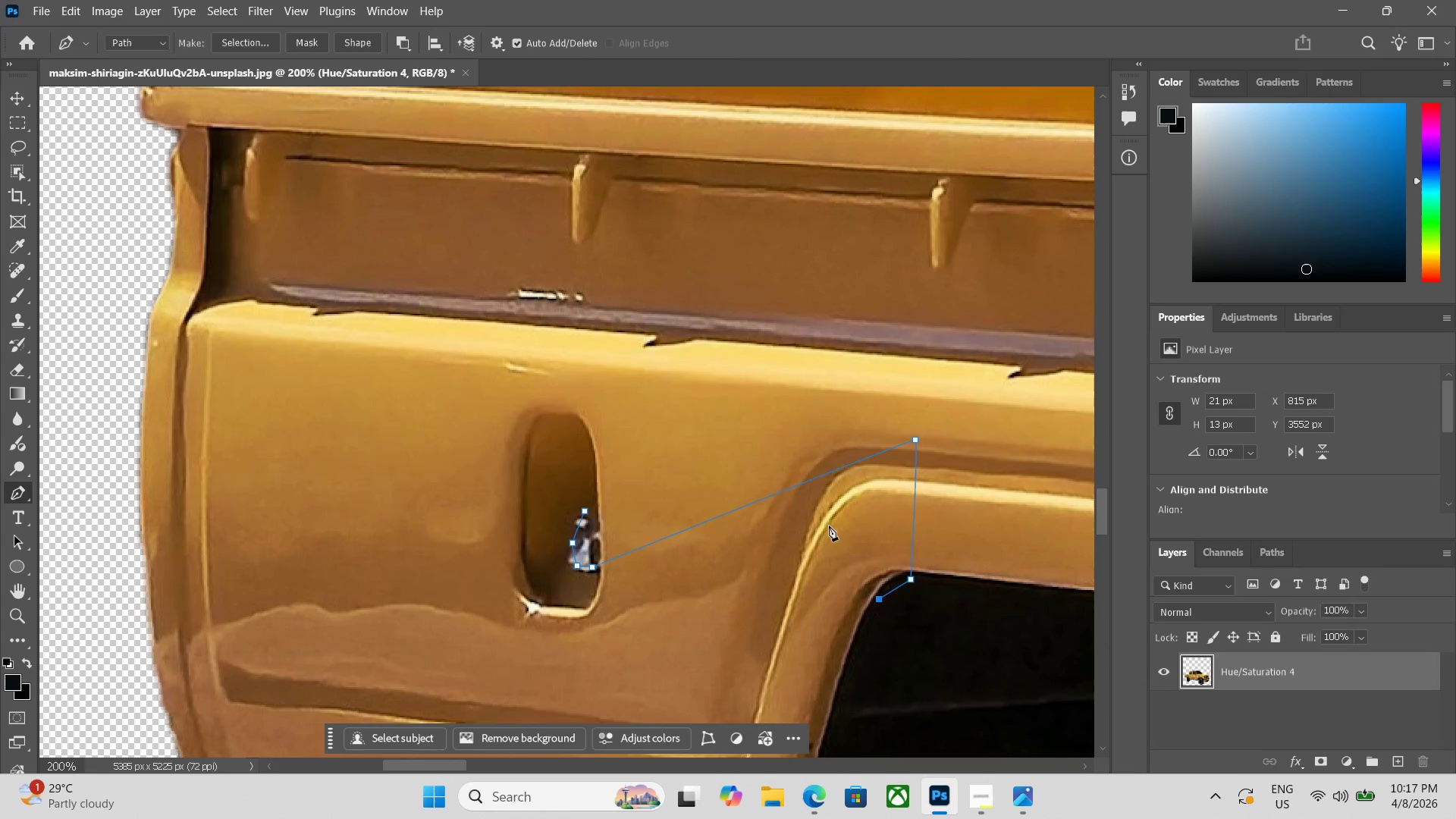 
hold_key(key=Space, duration=0.48)
 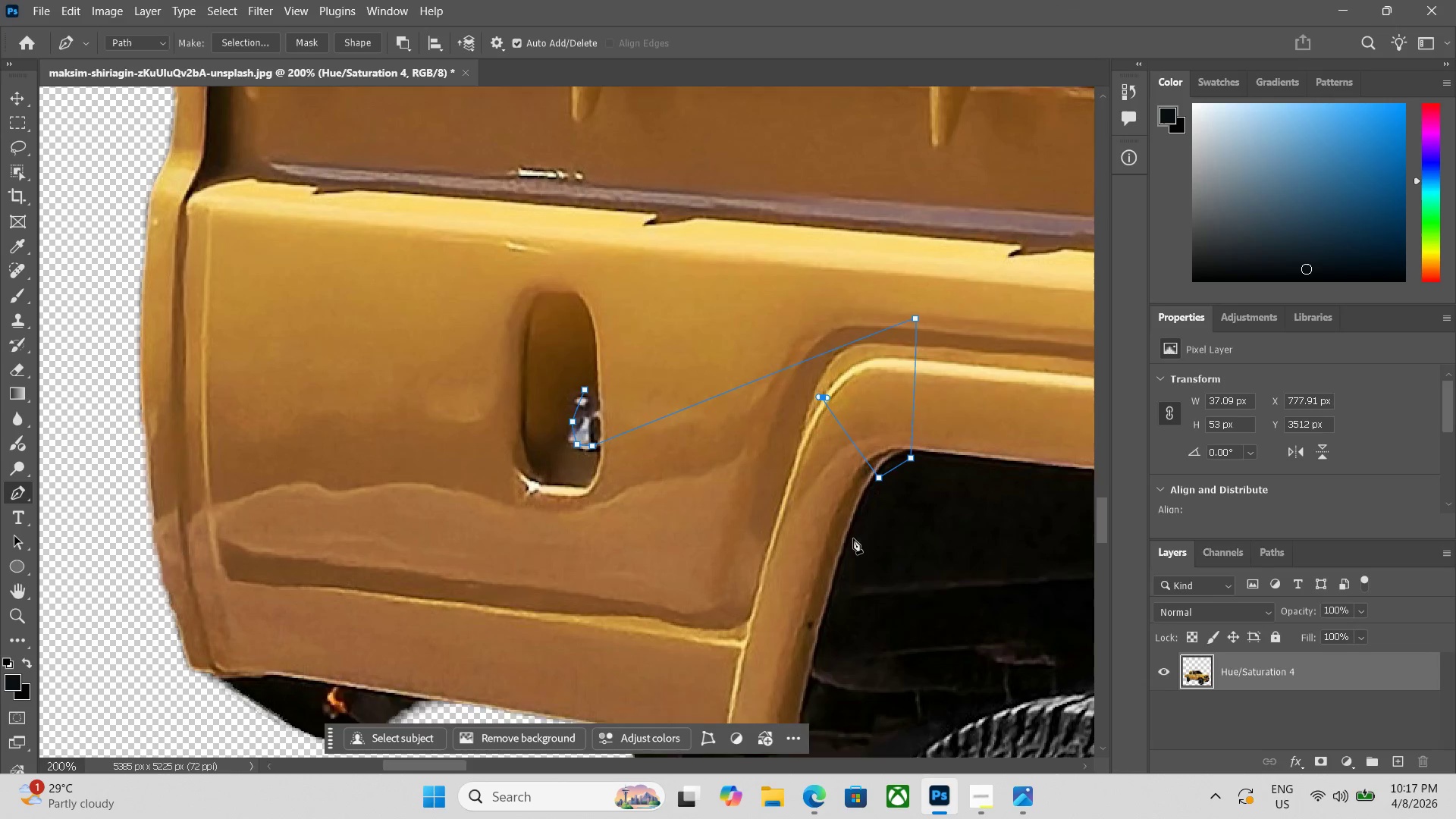 
scroll: coordinate [853, 538], scroll_direction: down, amount: 5.0
 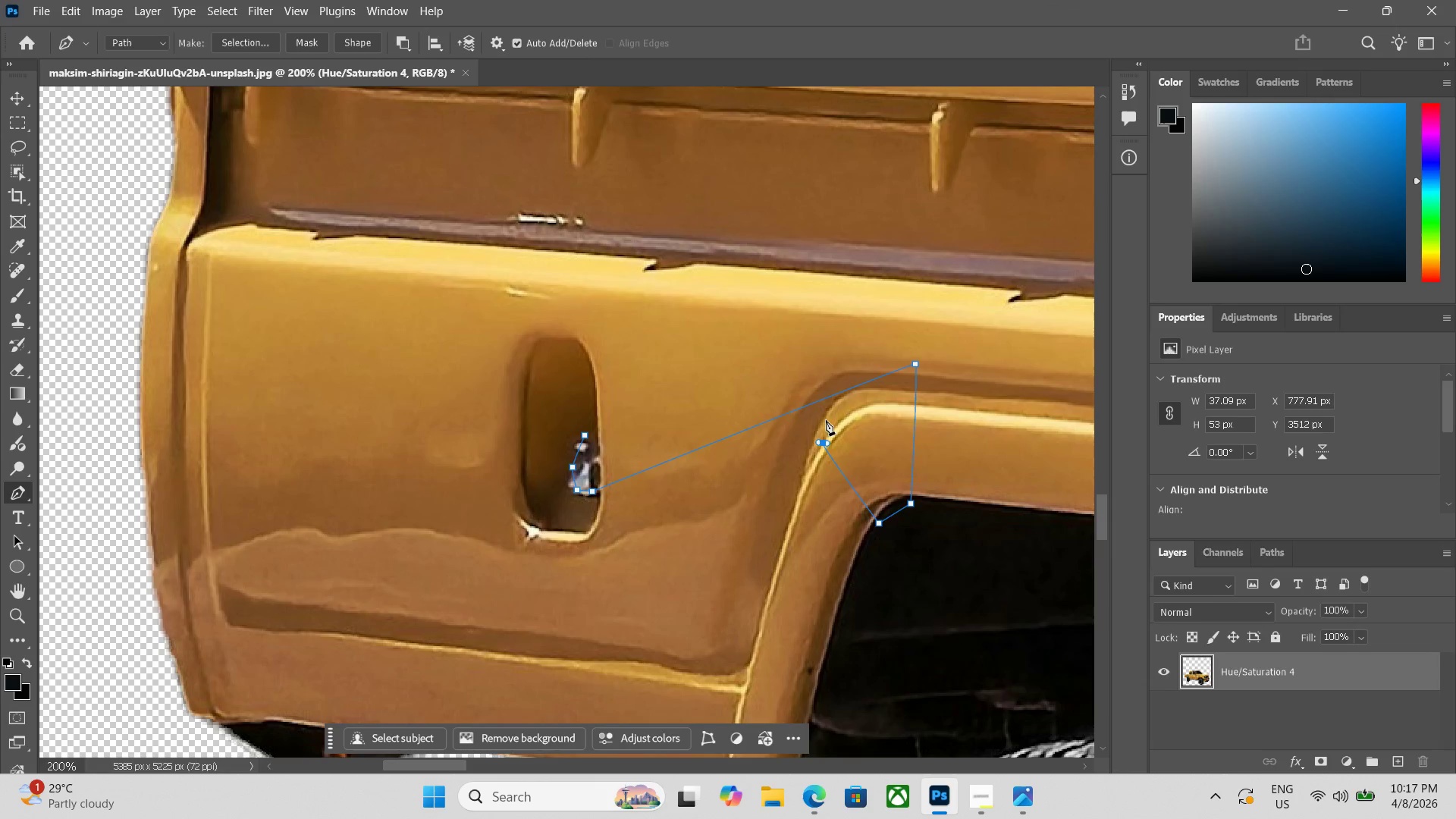 
hold_key(key=ControlLeft, duration=1.27)
scroll: coordinate [827, 420], scroll_direction: down, amount: 13.0
 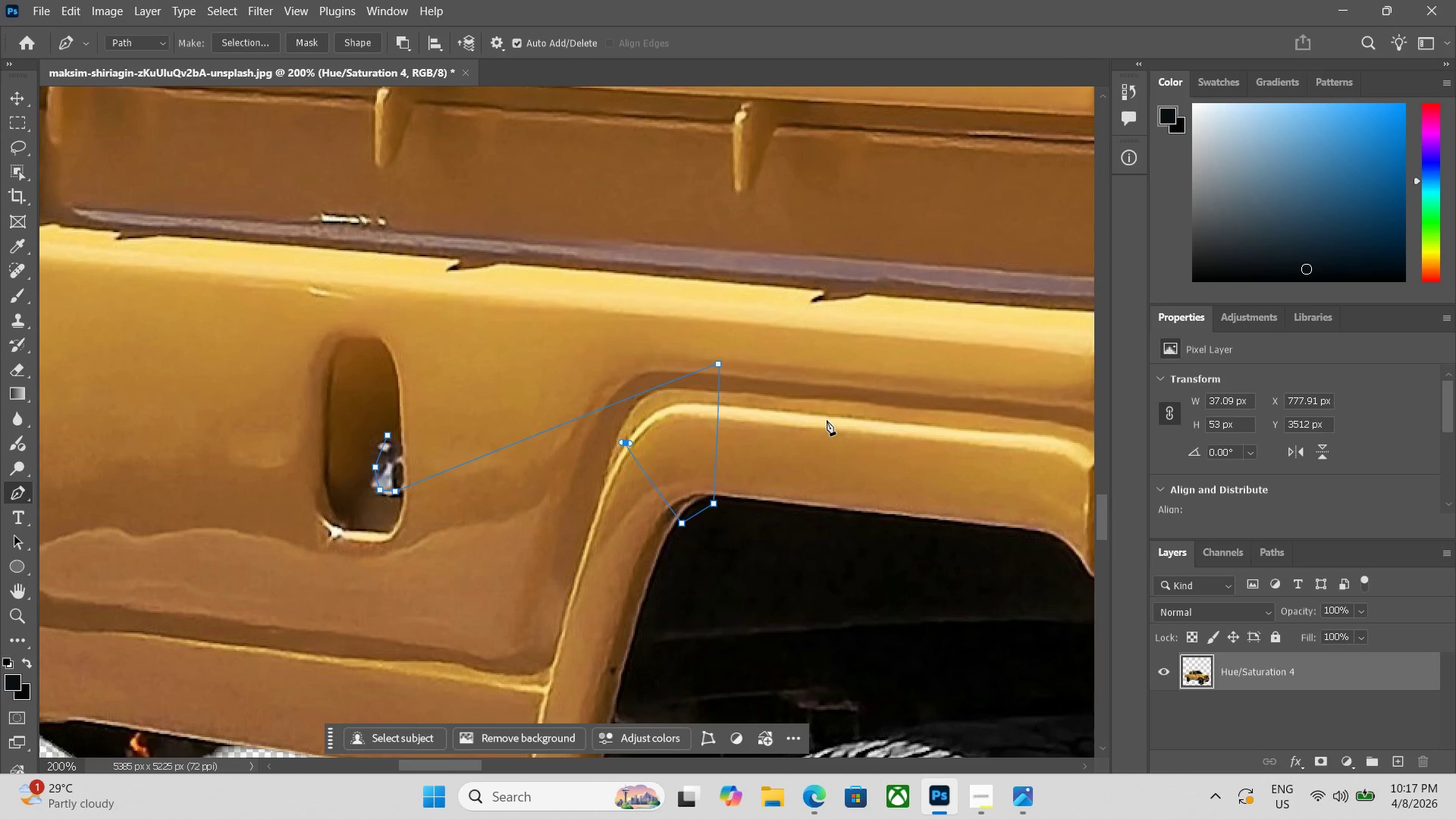 
key(Control+Equal)
 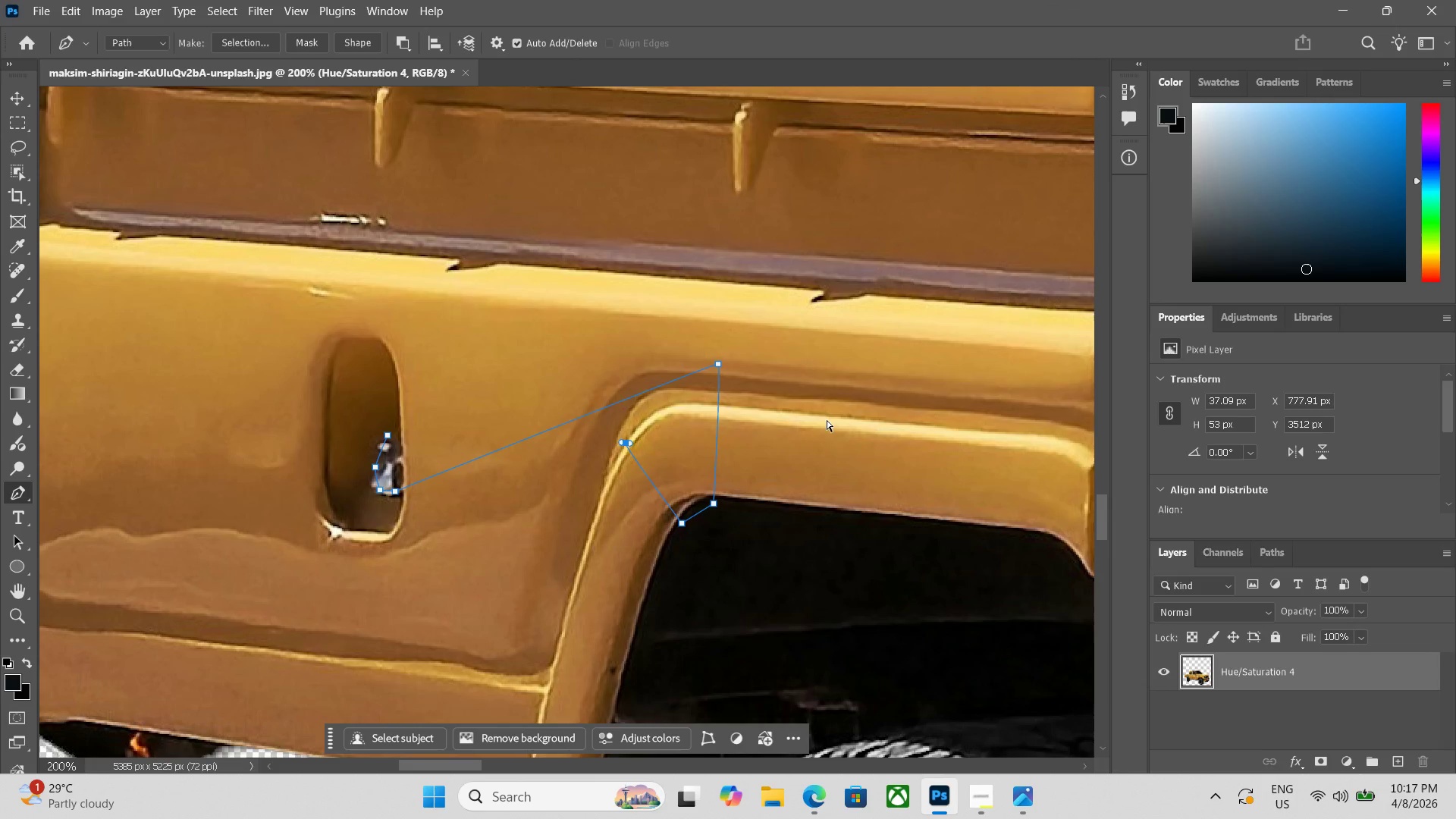 
key(Control+Equal)
 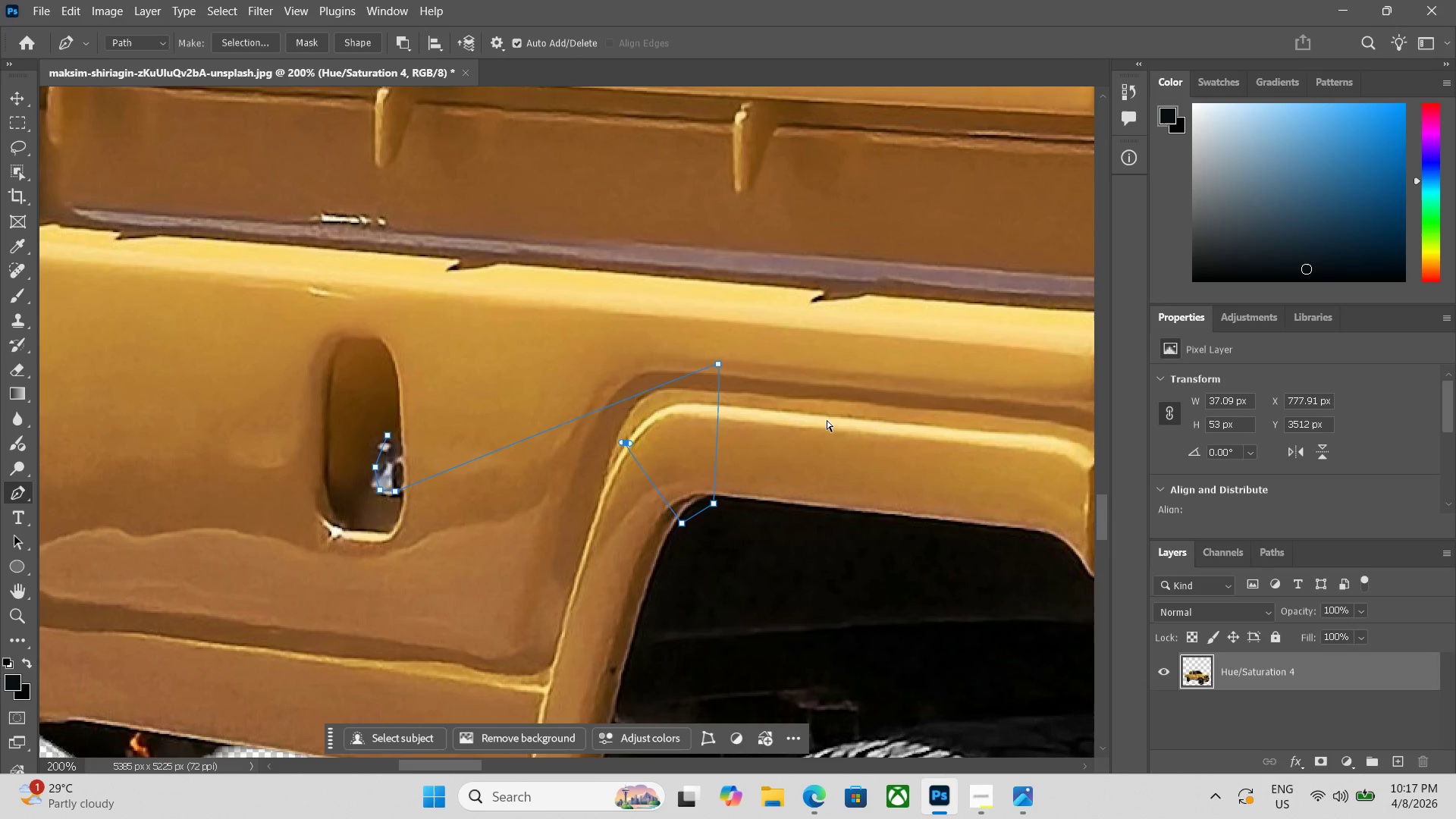 
key(Control+Minus)
 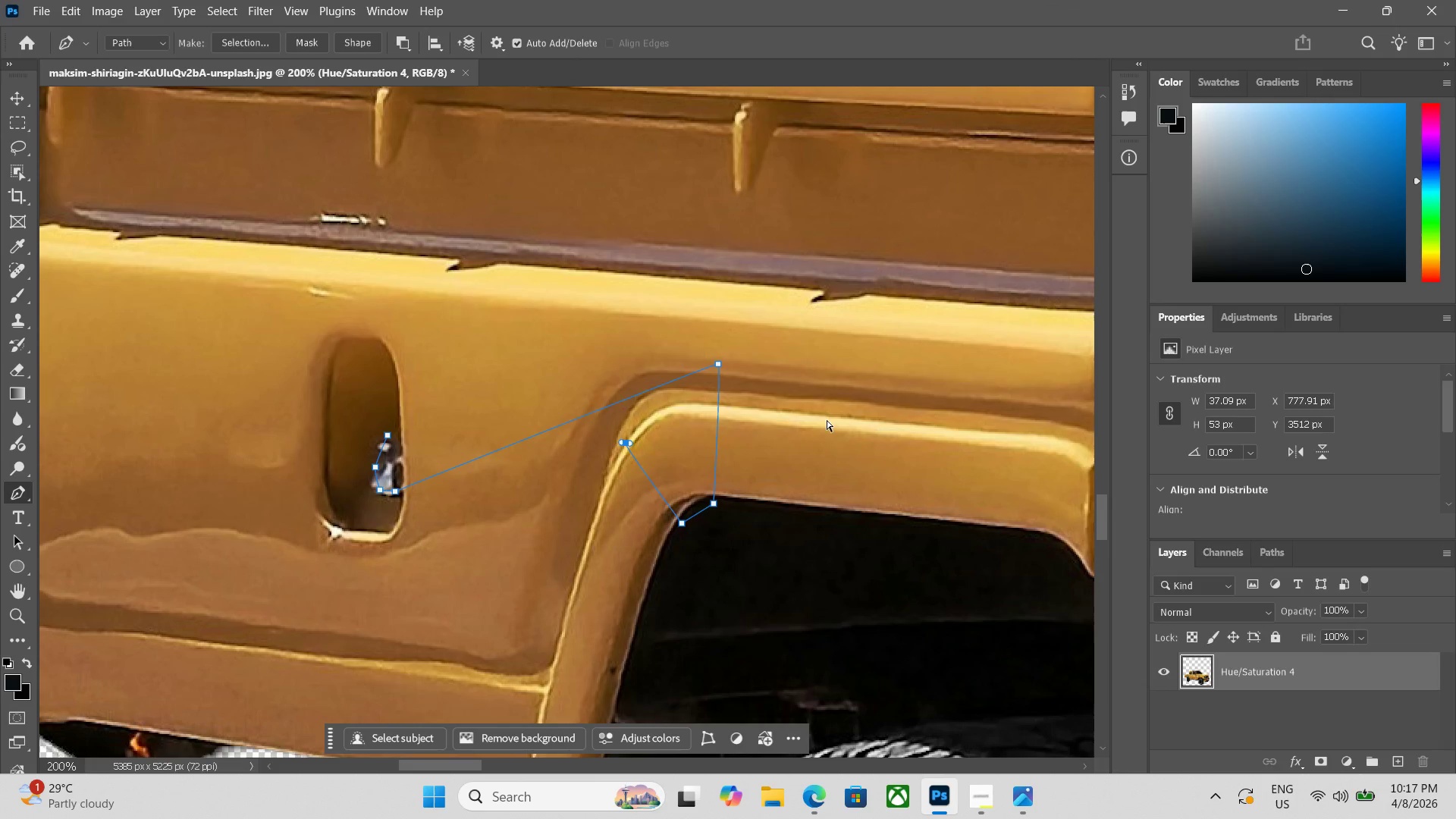 
key(Control+Minus)
 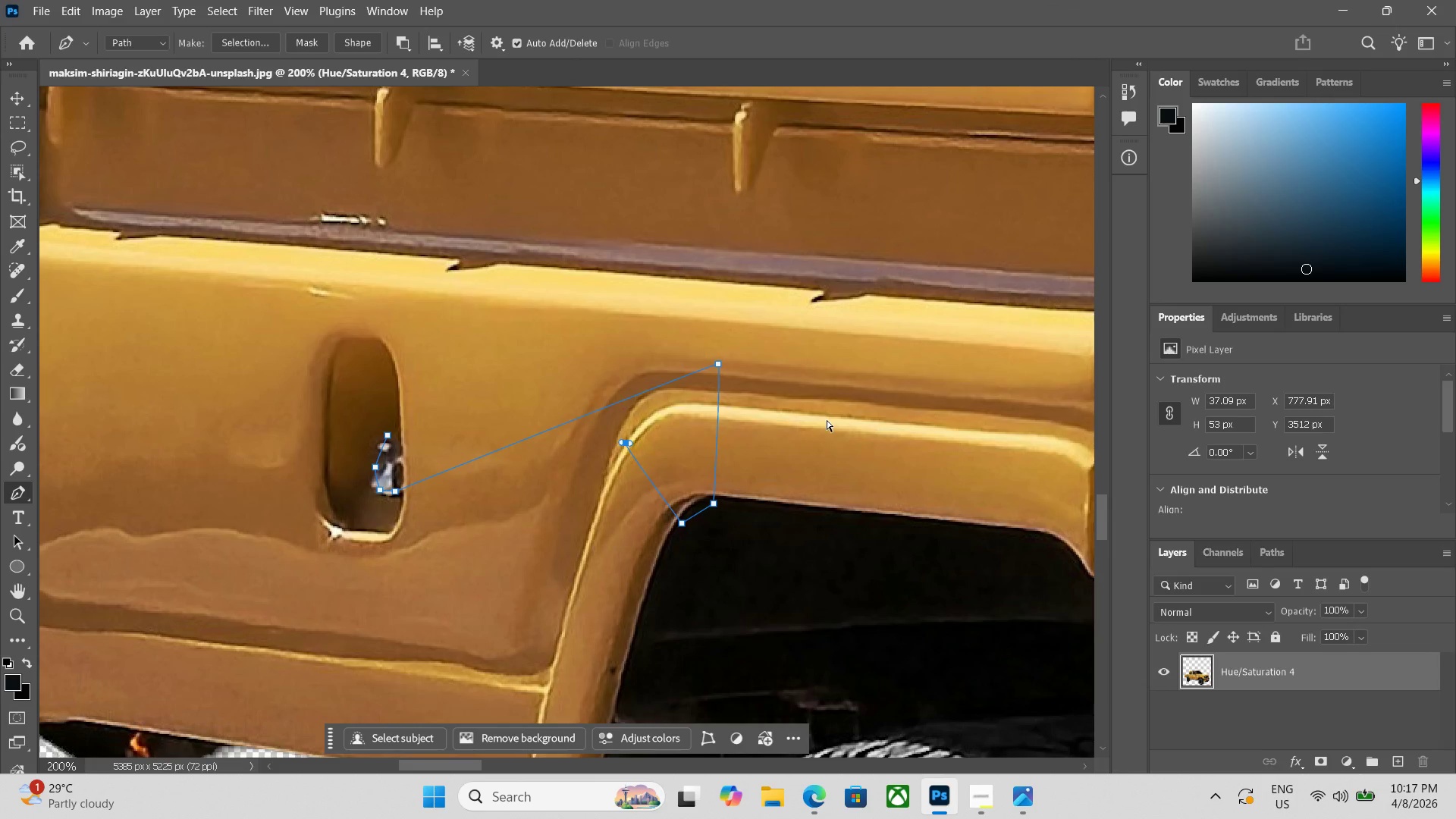 
key(Control+Minus)